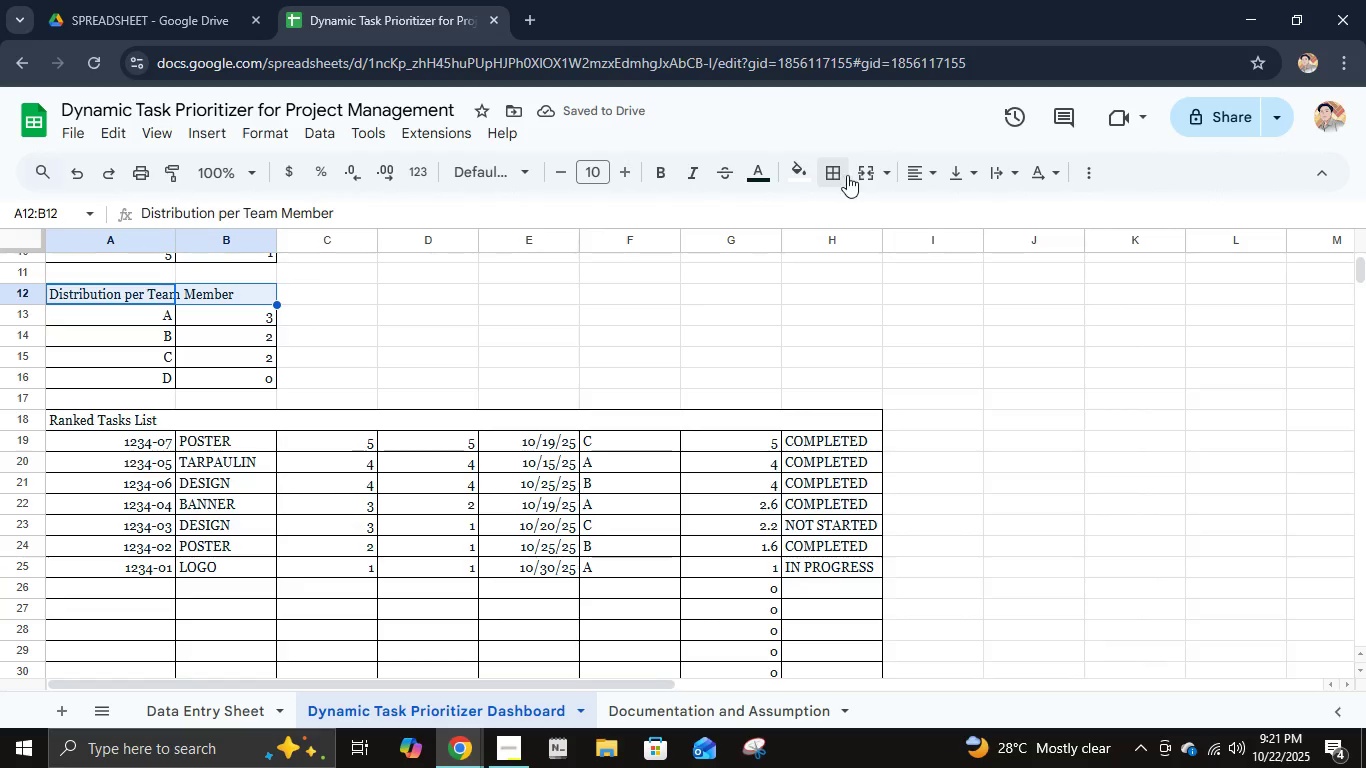 
left_click([866, 173])
 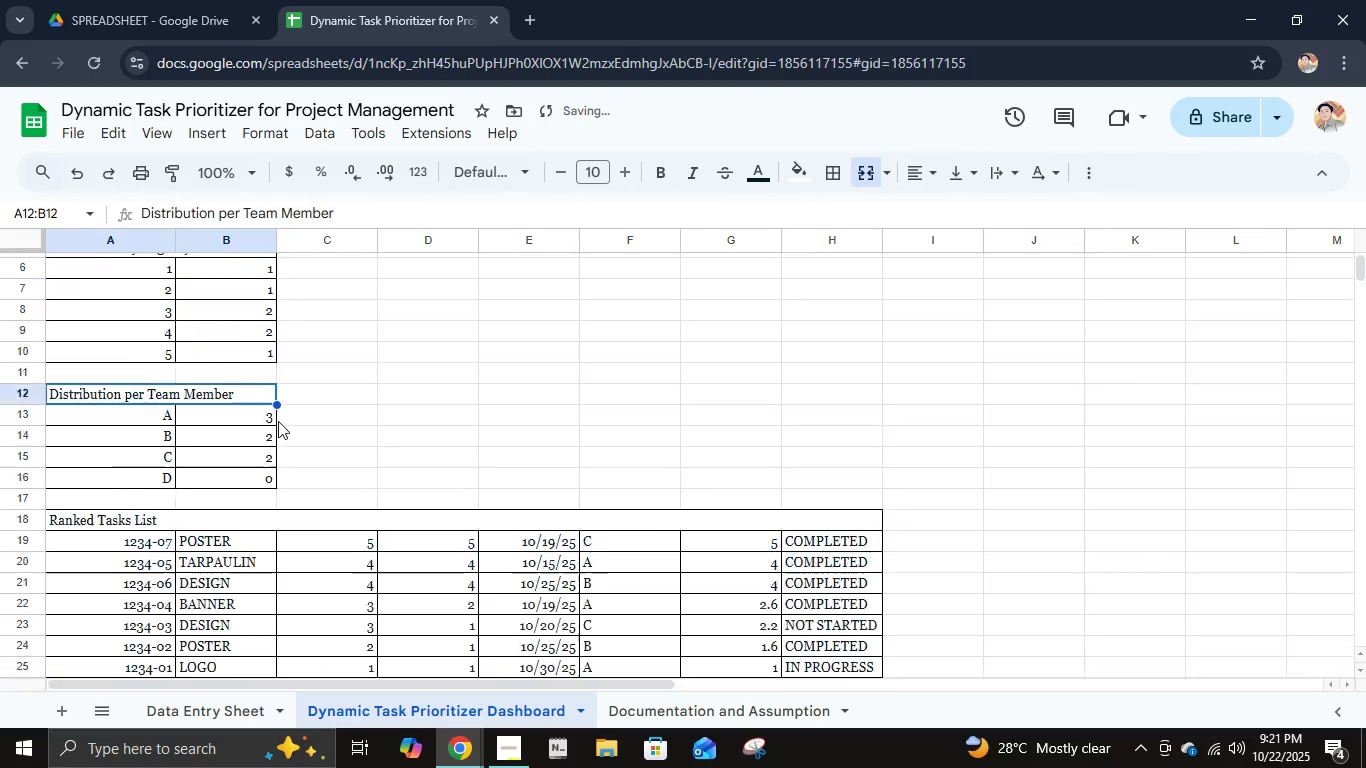 
scroll: coordinate [278, 421], scroll_direction: up, amount: 2.0
 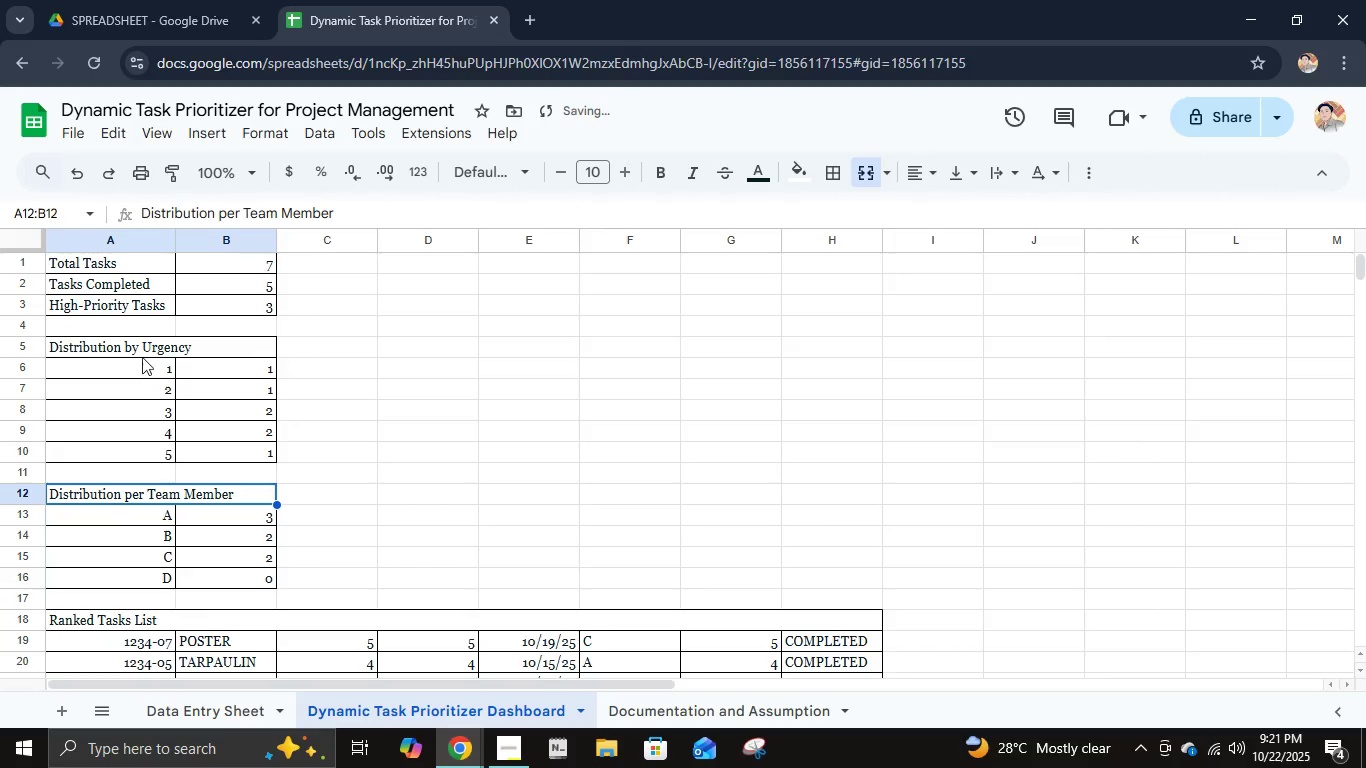 
left_click([136, 348])
 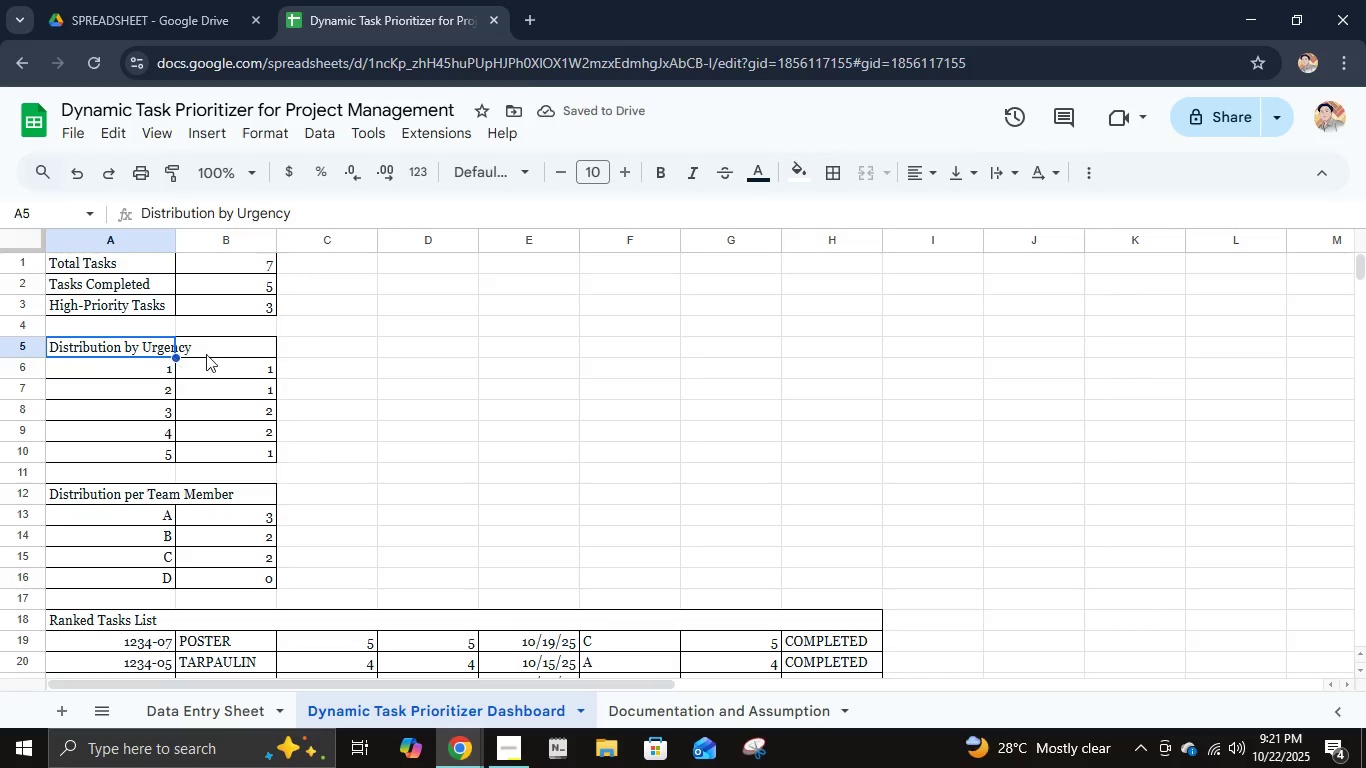 
hold_key(key=ShiftLeft, duration=0.5)
double_click([206, 354])
 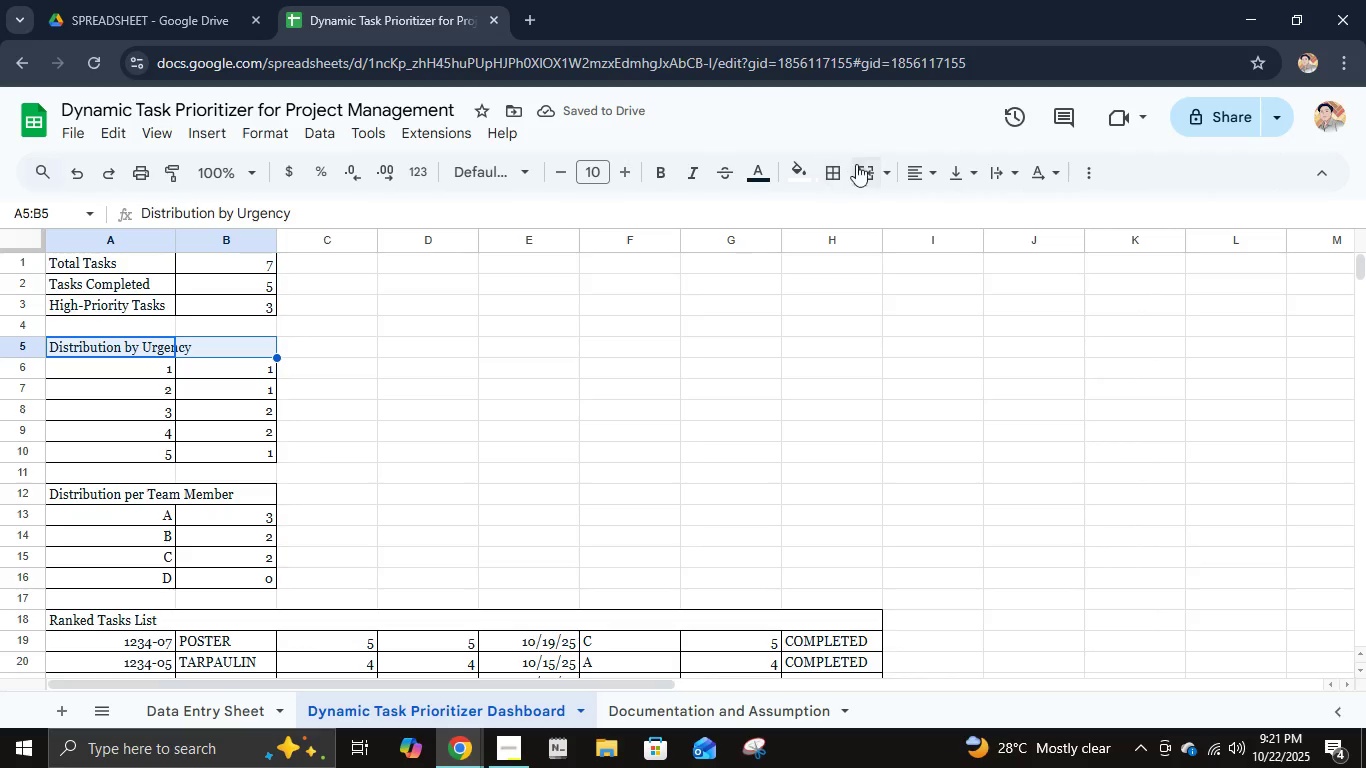 
left_click([865, 165])
 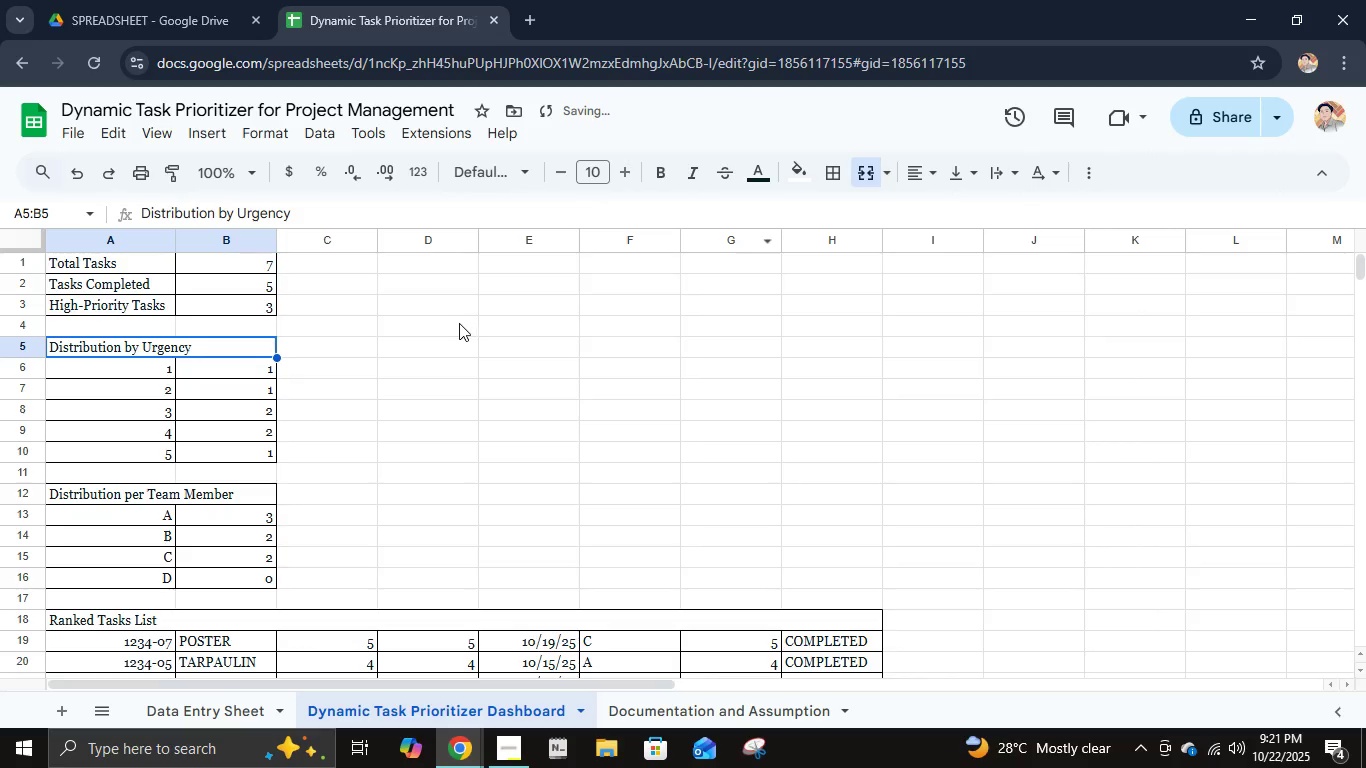 
scroll: coordinate [208, 388], scroll_direction: up, amount: 5.0
 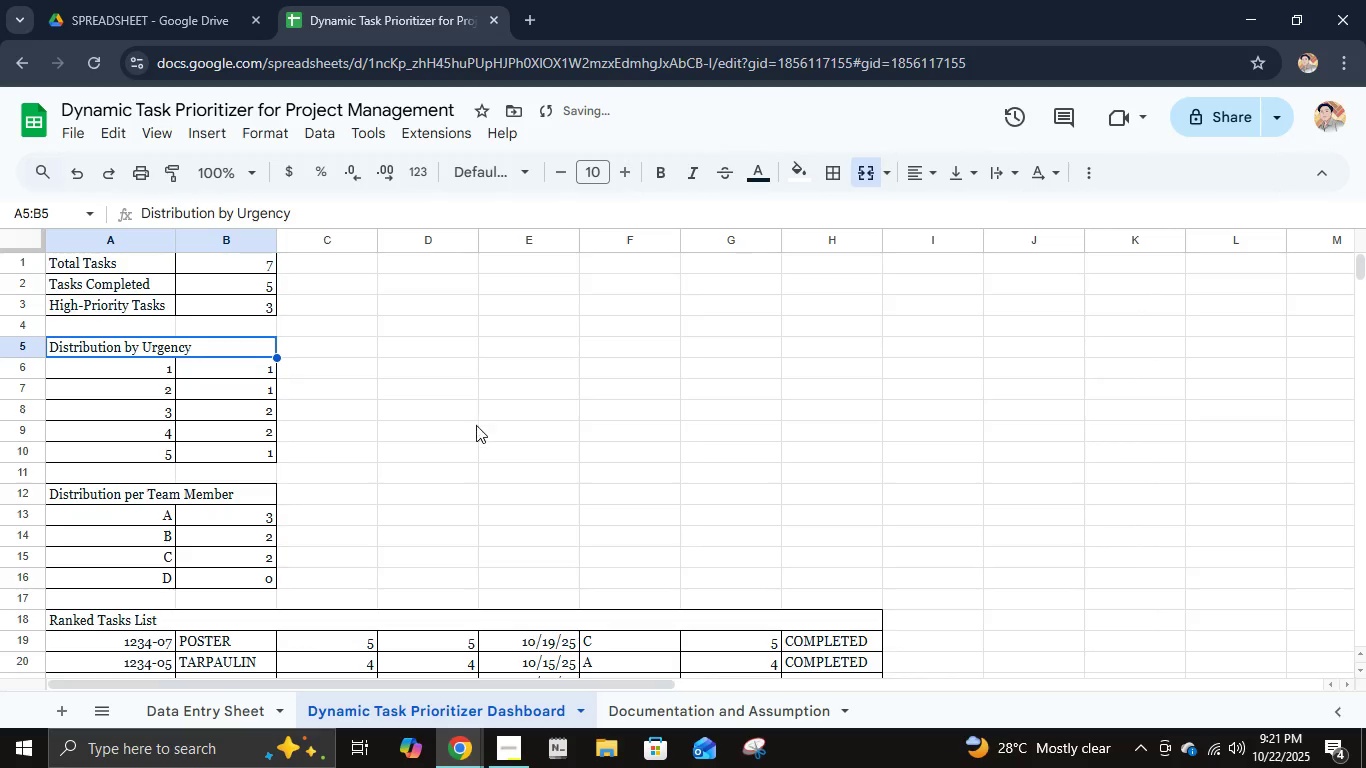 
scroll: coordinate [953, 460], scroll_direction: down, amount: 6.0
 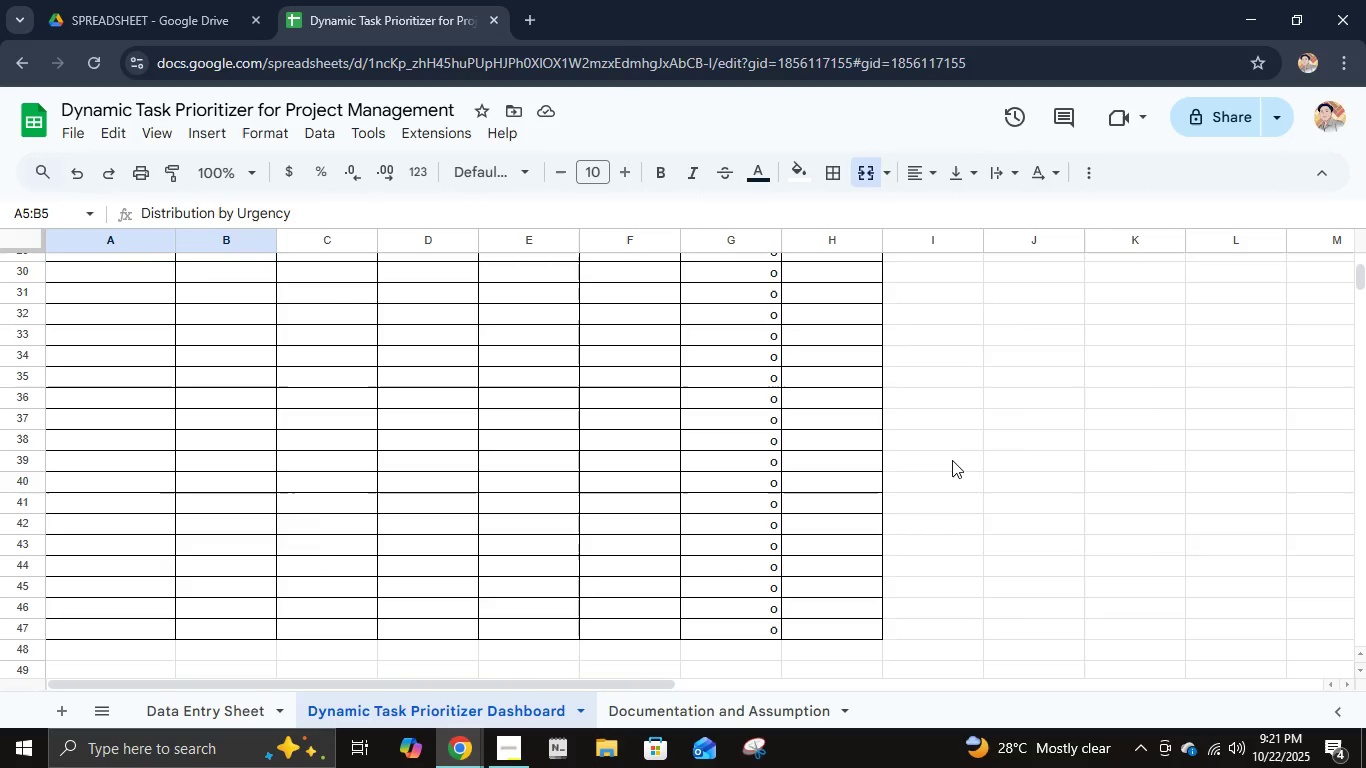 
scroll: coordinate [634, 450], scroll_direction: up, amount: 5.0
 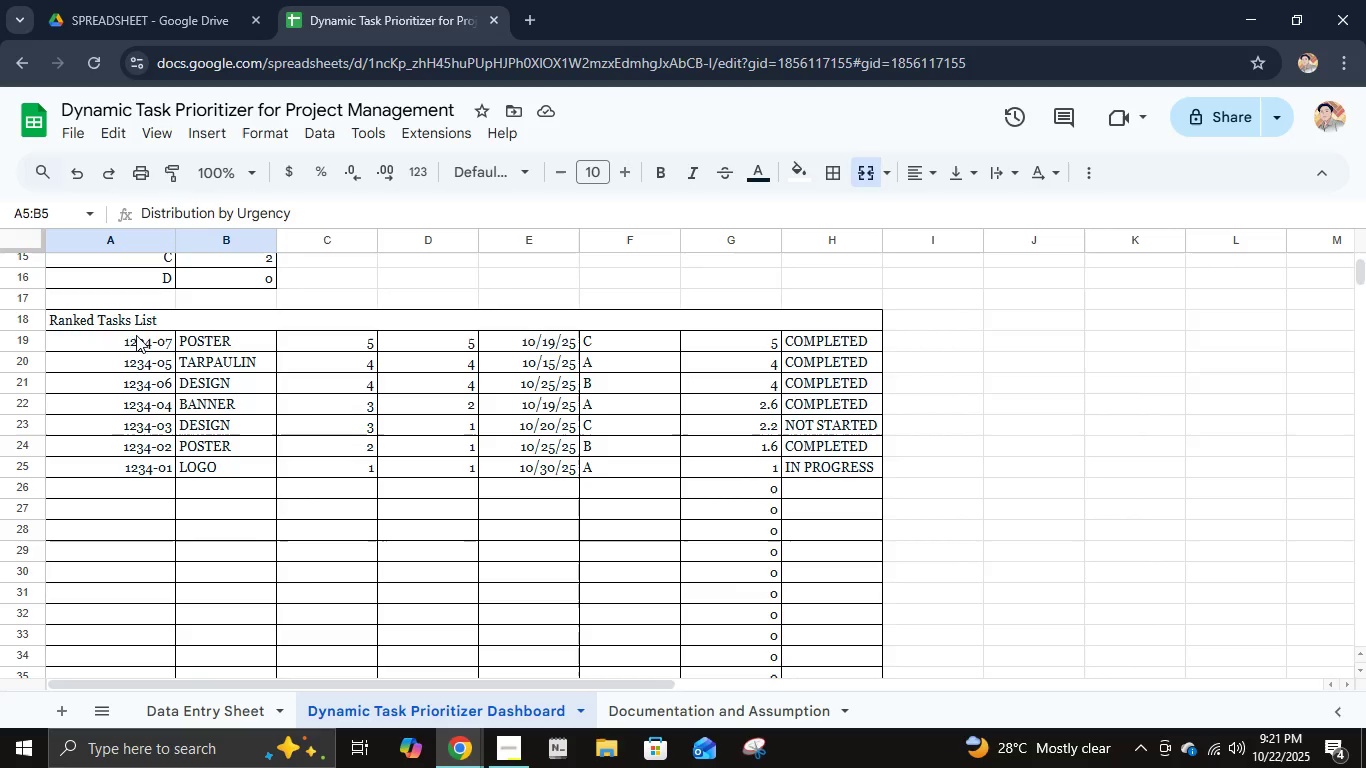 
left_click([132, 337])
 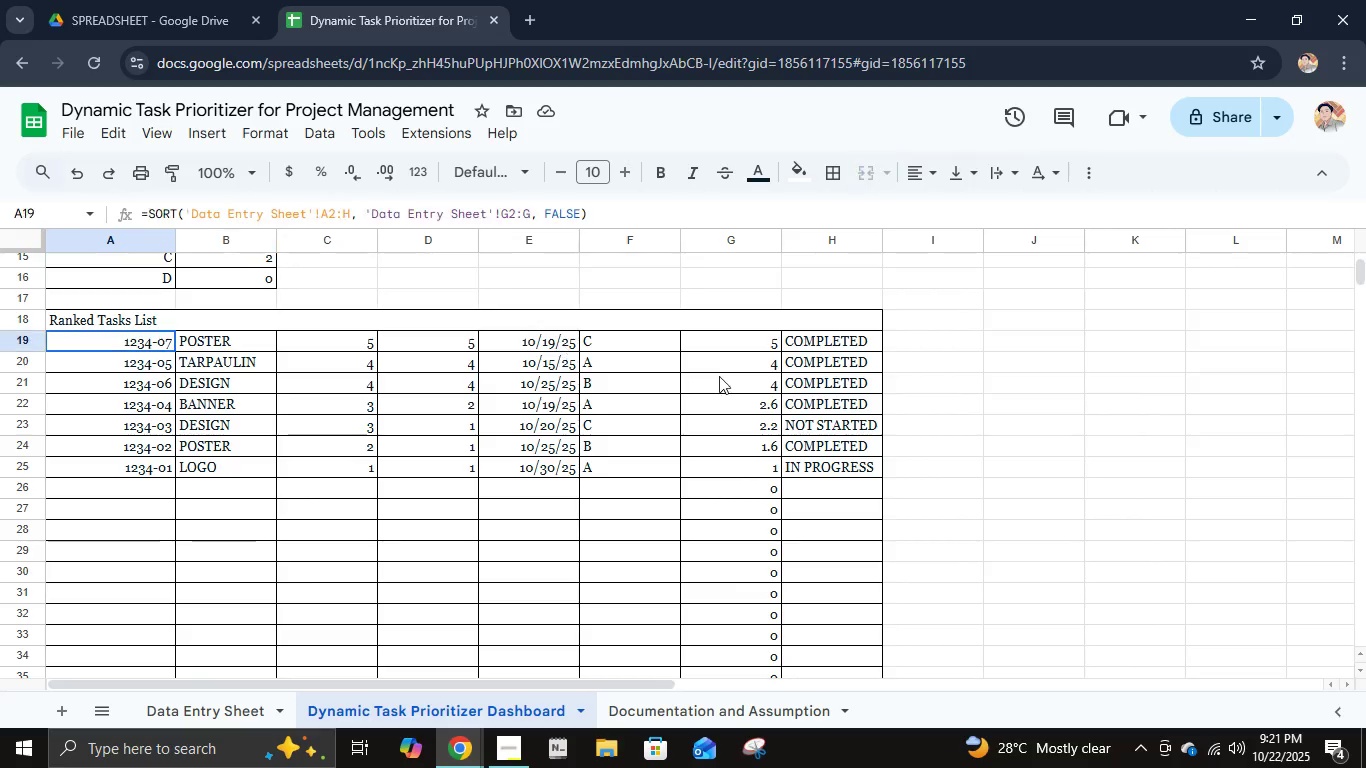 
hold_key(key=ShiftLeft, duration=1.0)
left_click([799, 346])
 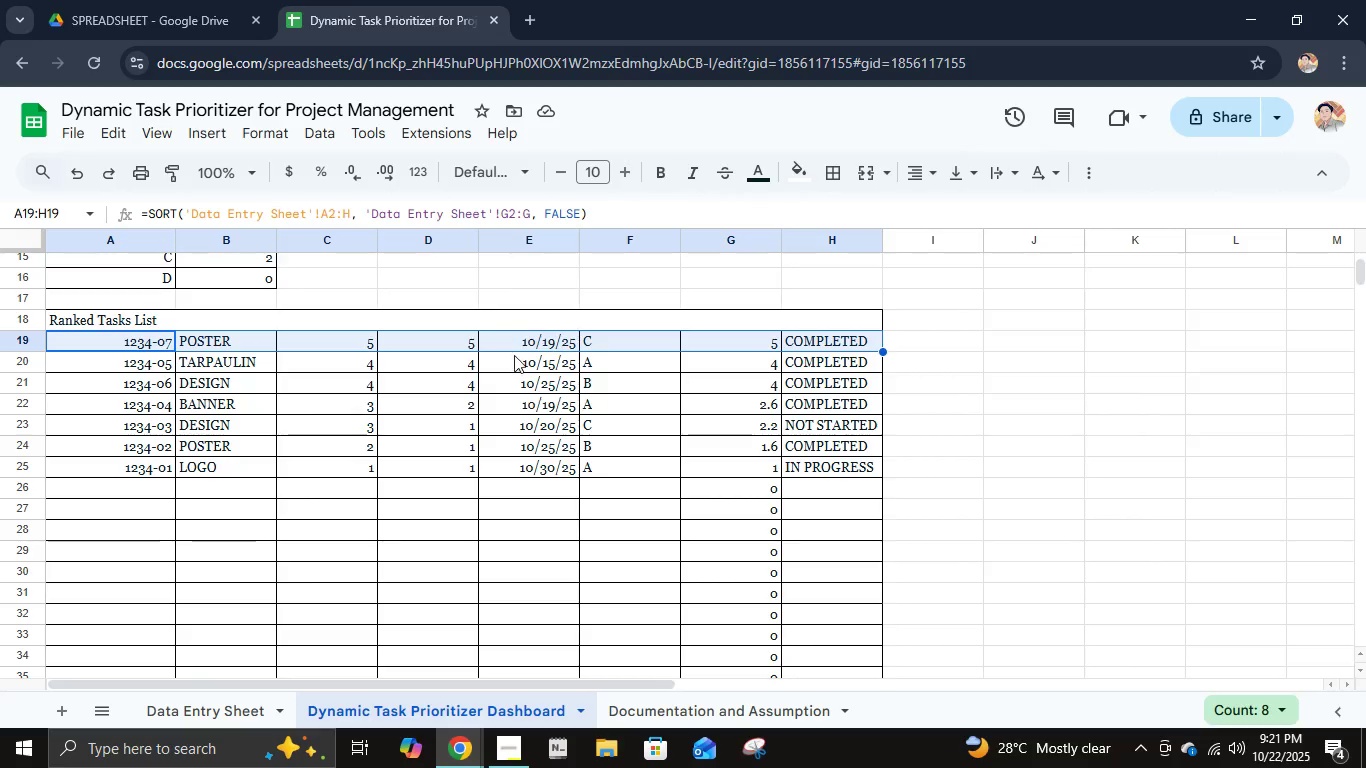 
wait(5.08)
 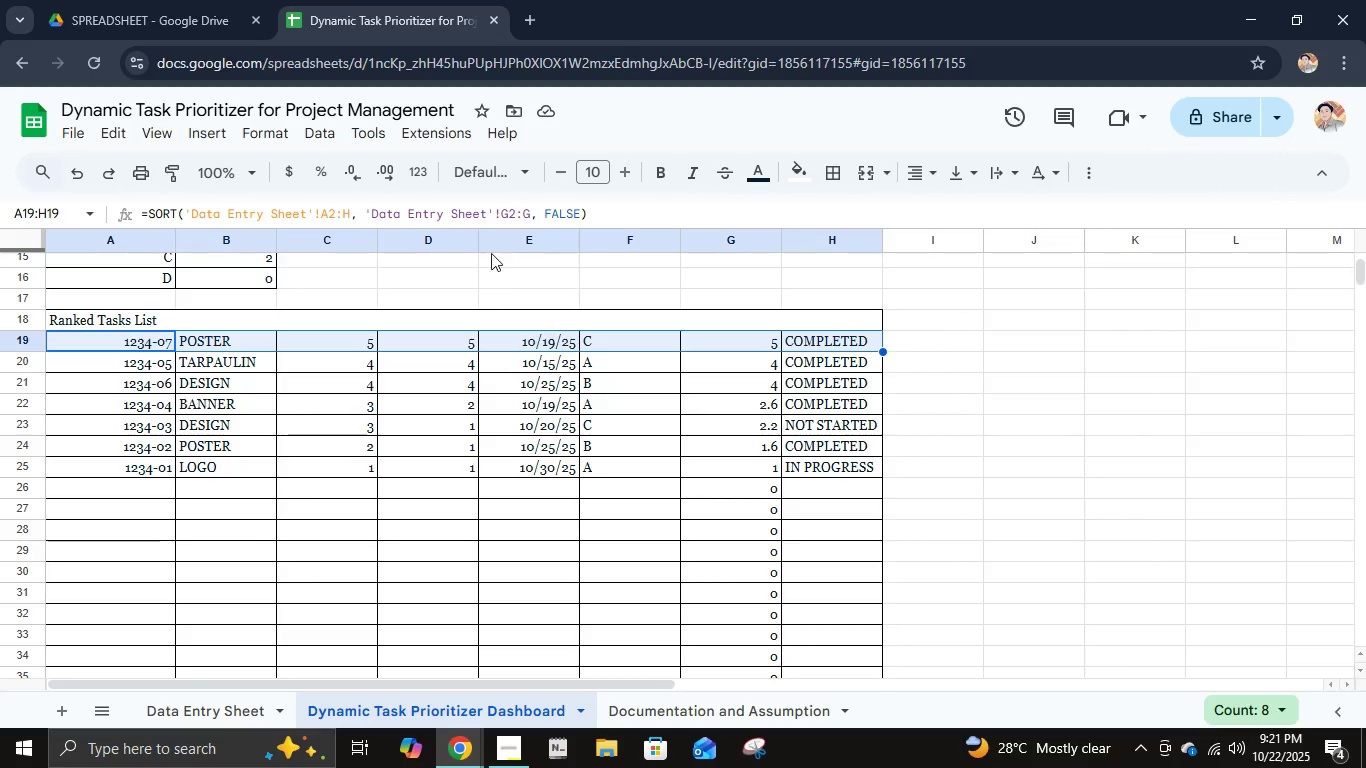 
left_click([927, 435])
 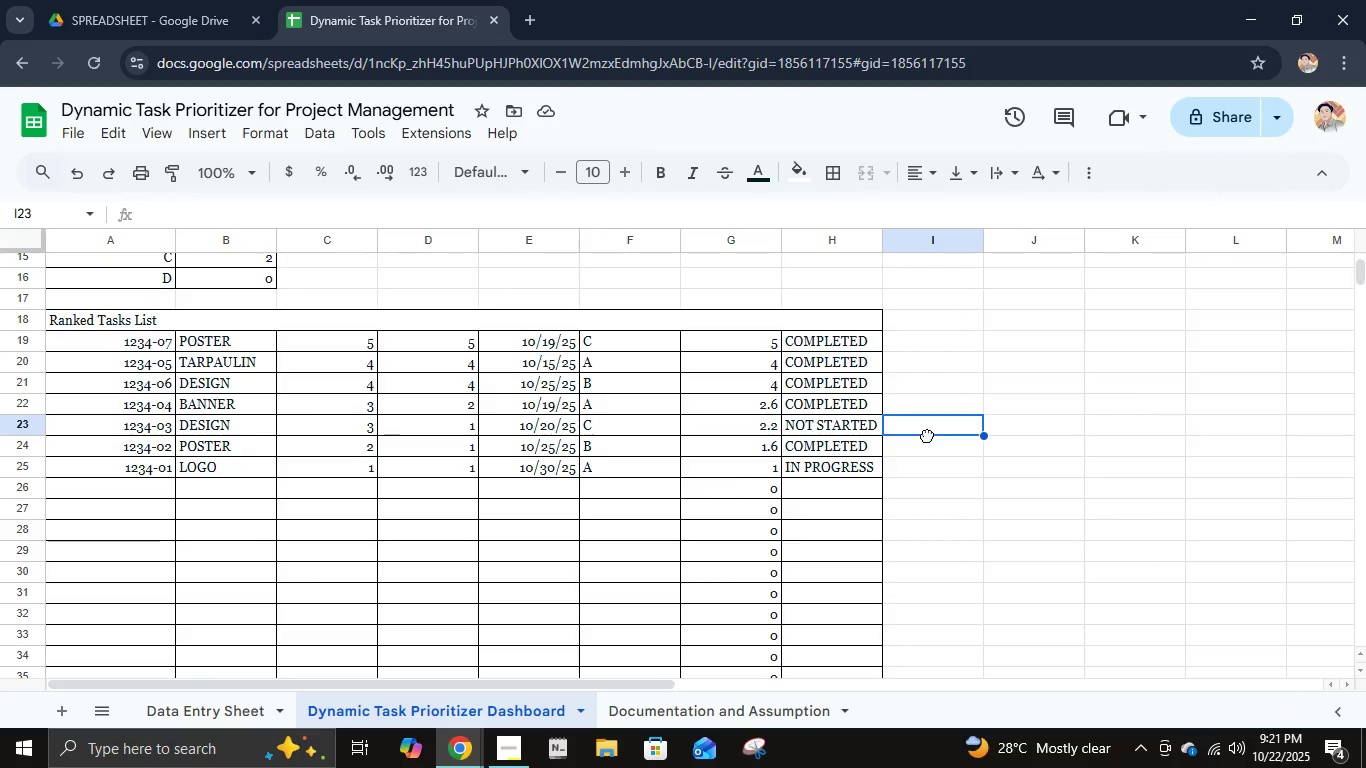 
left_click([927, 435])
 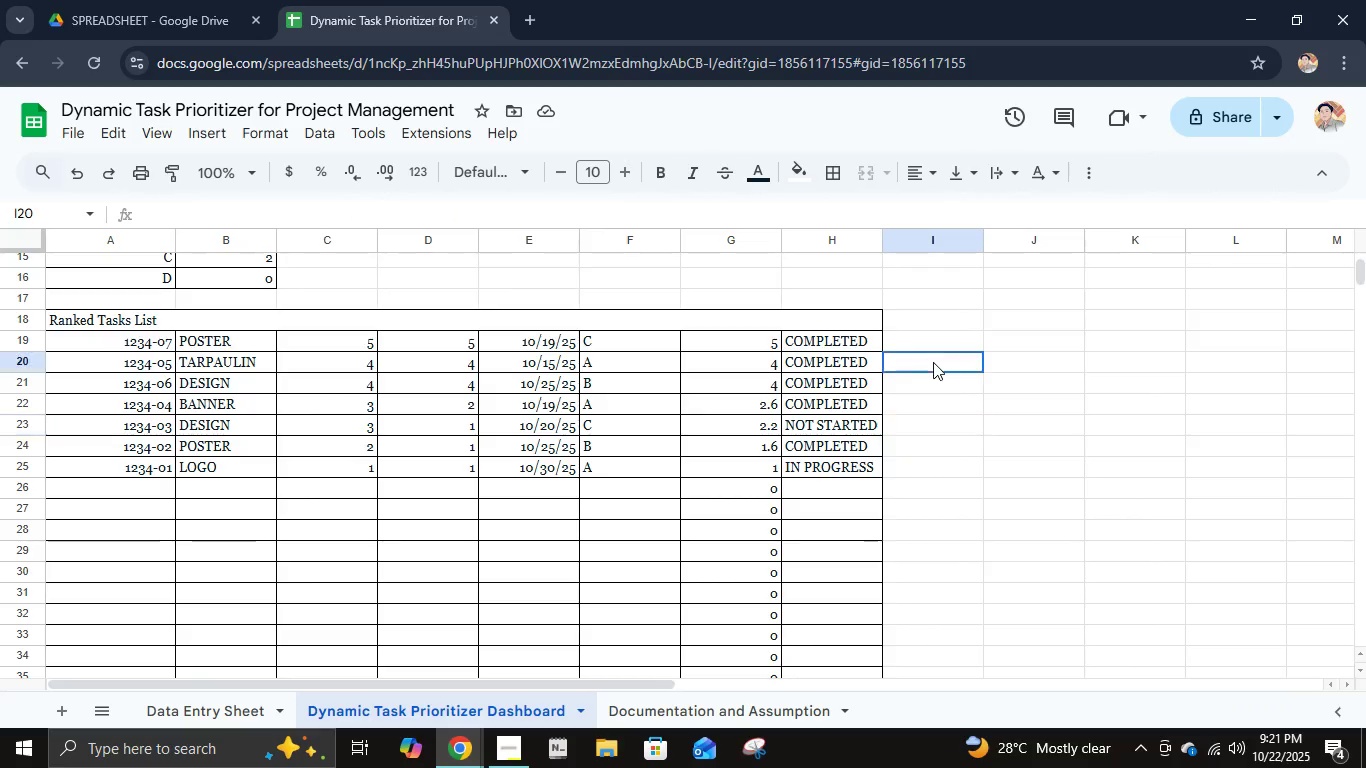 
left_click([933, 362])
 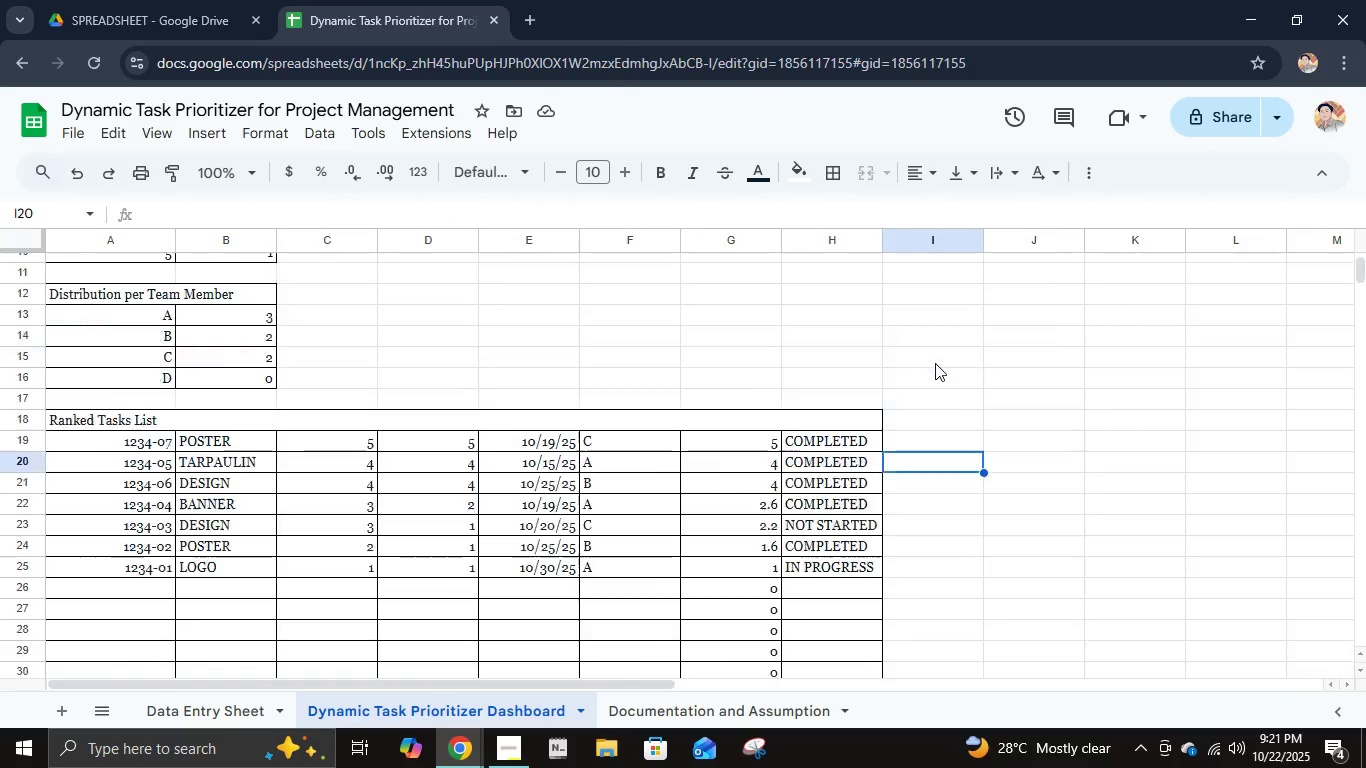 
scroll: coordinate [935, 363], scroll_direction: up, amount: 6.0
 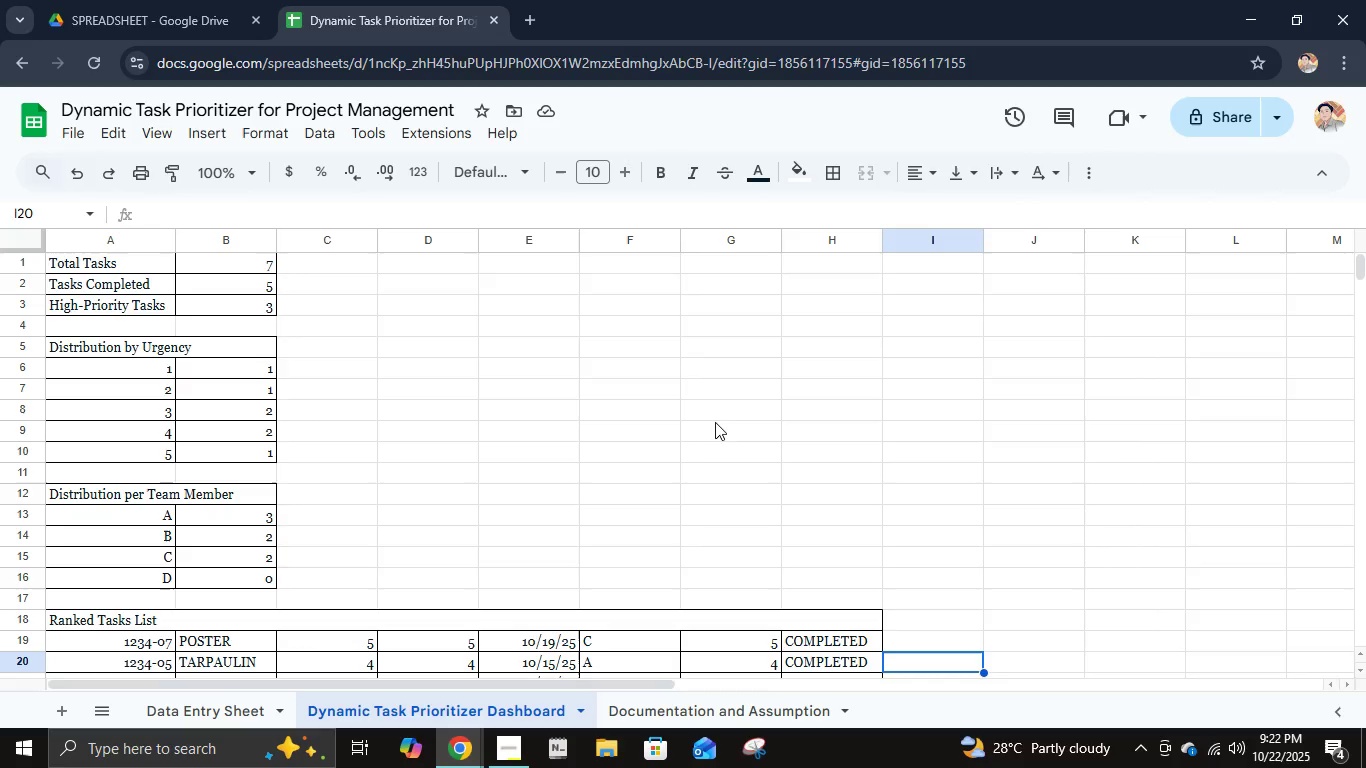 
wait(34.02)
 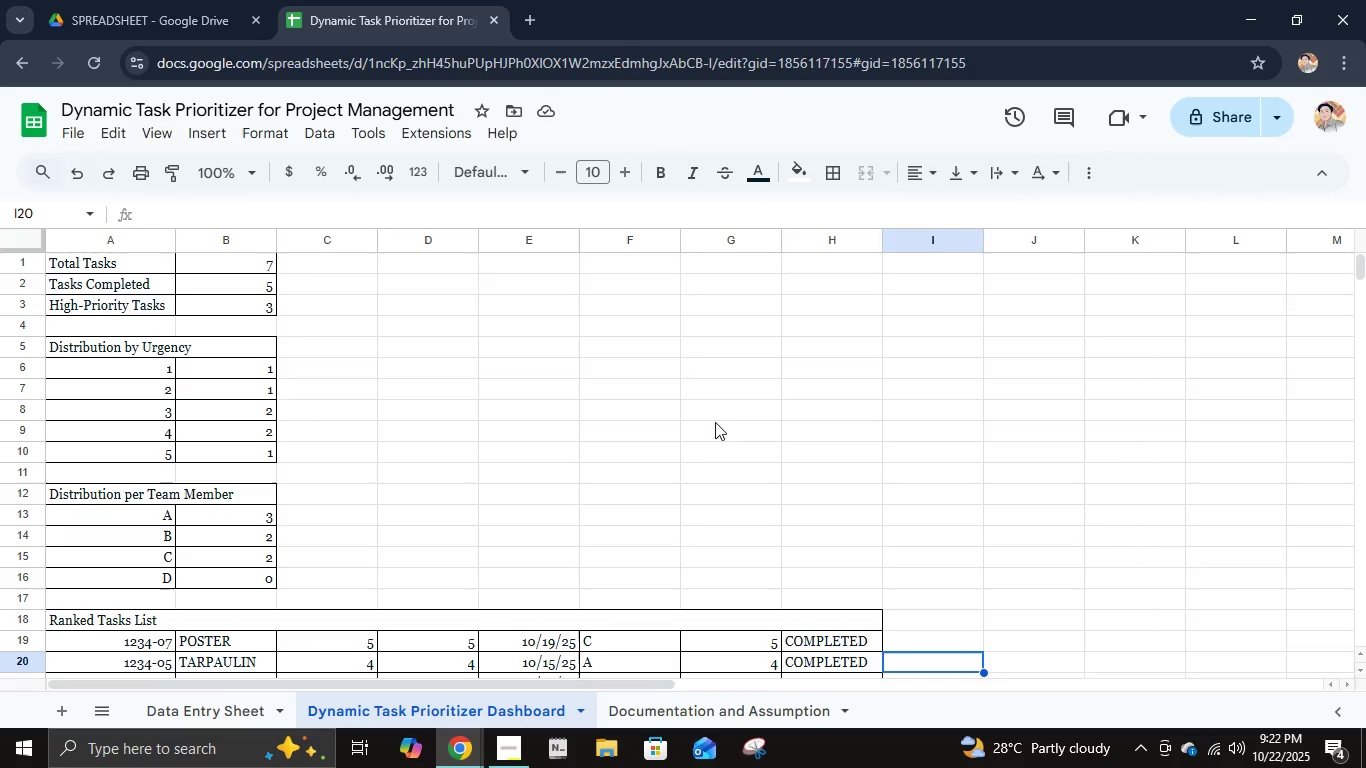 
scroll: coordinate [916, 354], scroll_direction: up, amount: 3.0
 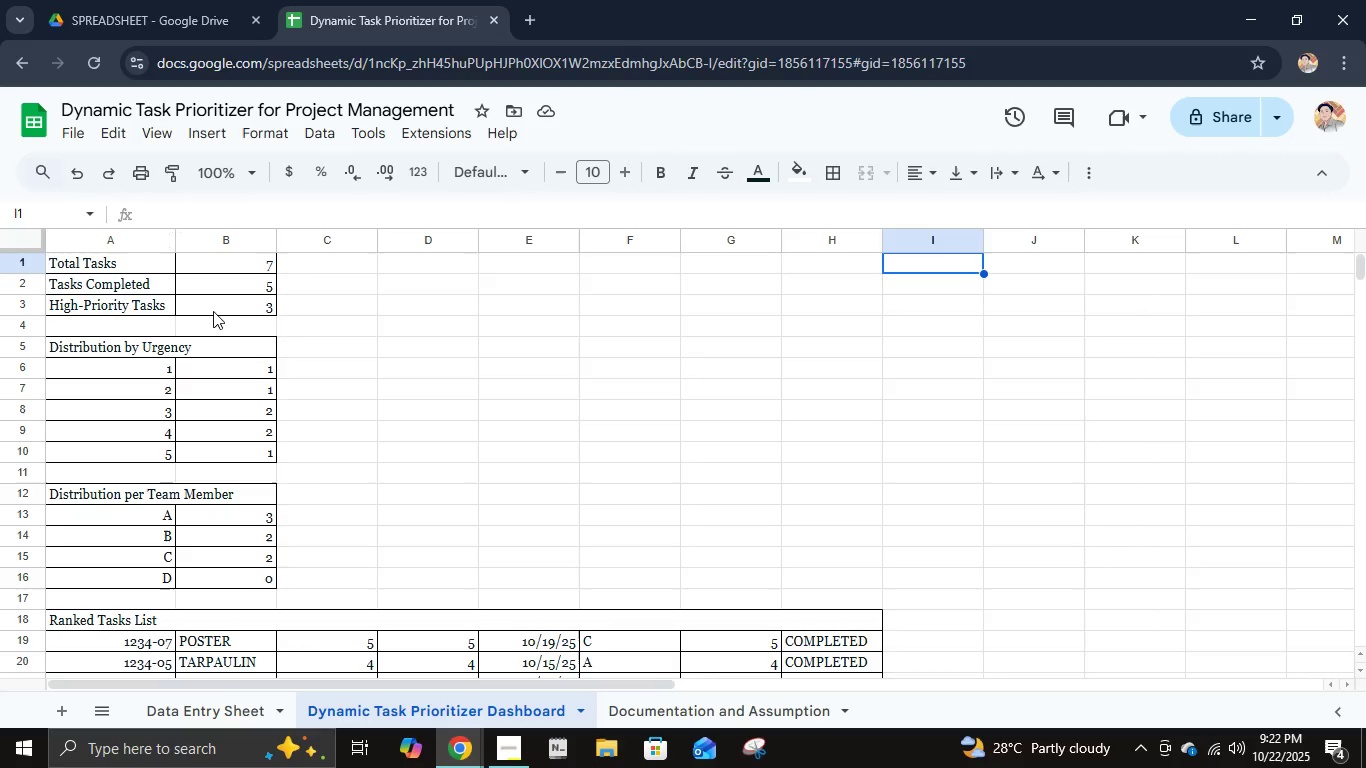 
left_click([217, 318])
 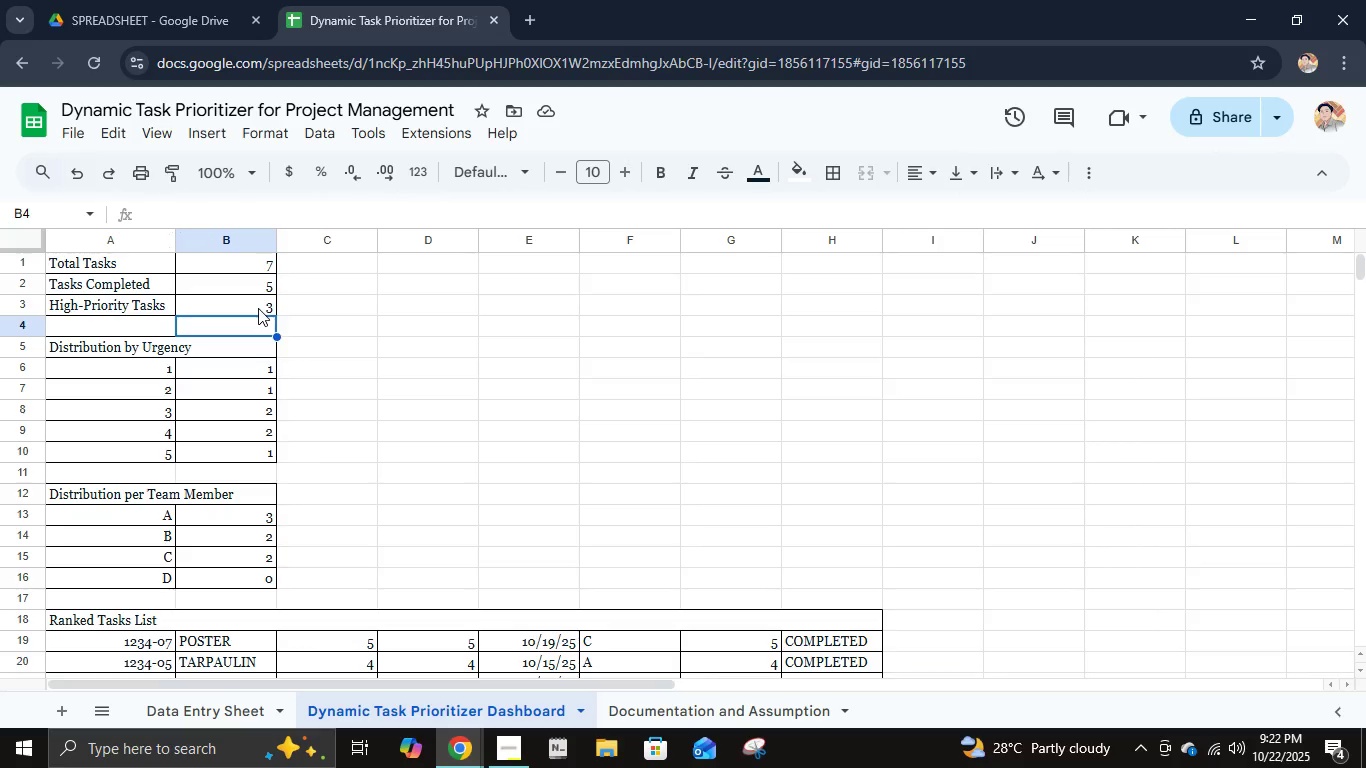 
left_click([258, 308])
 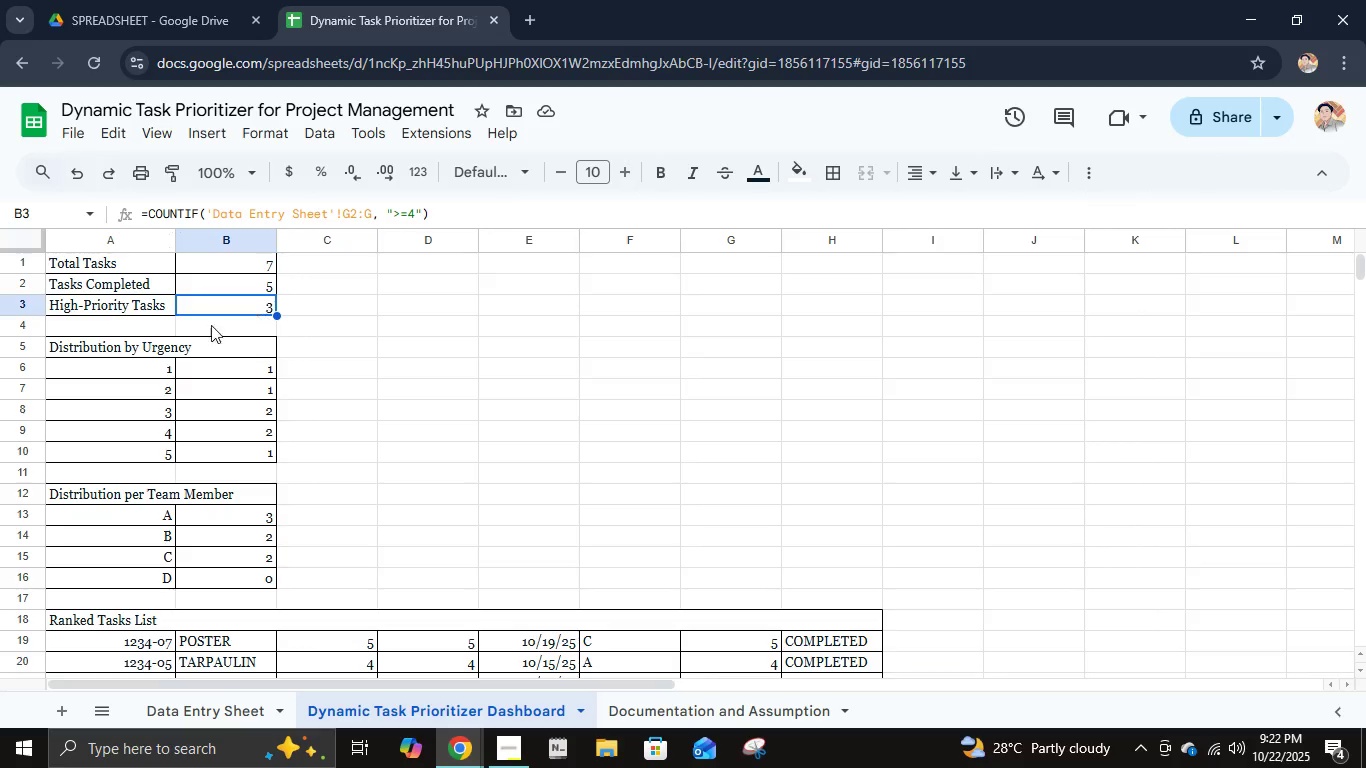 
hold_key(key=ShiftLeft, duration=0.78)
left_click([118, 284])
 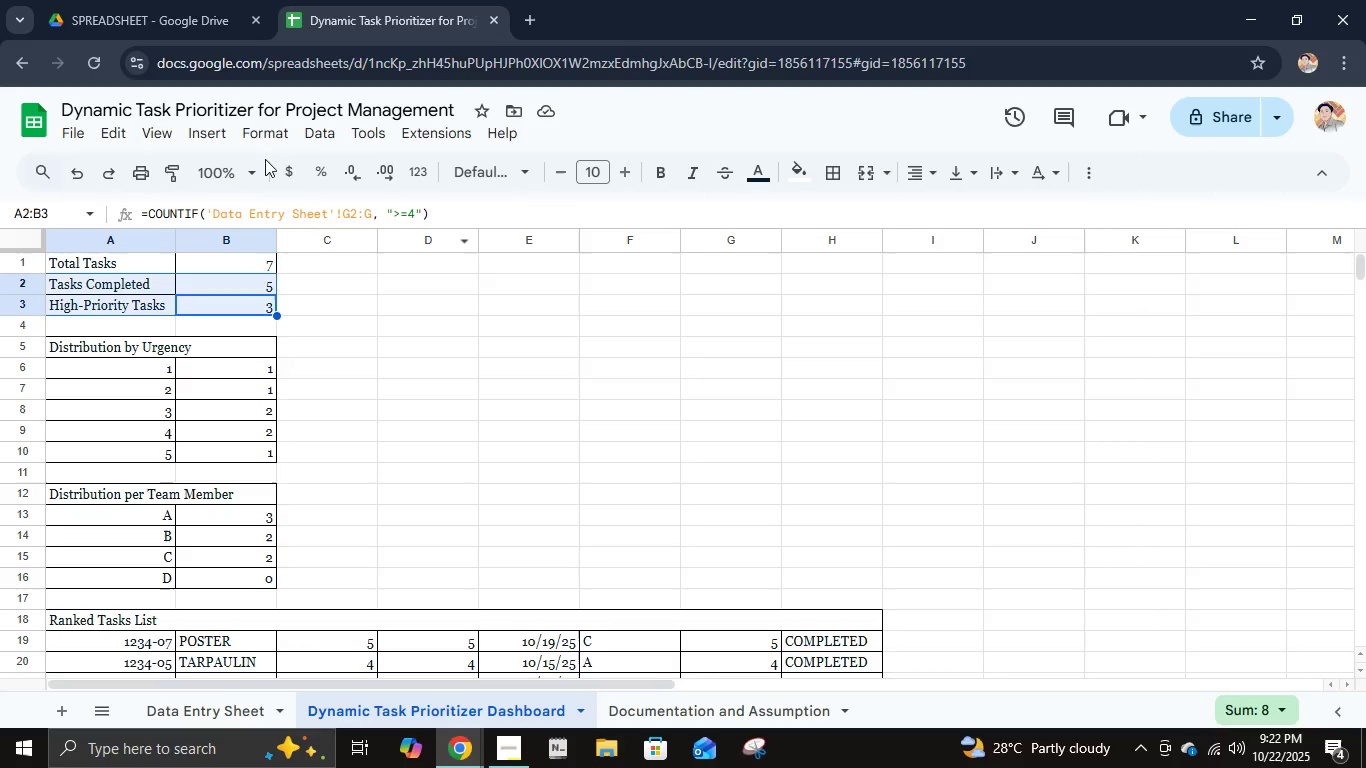 
left_click([212, 137])
 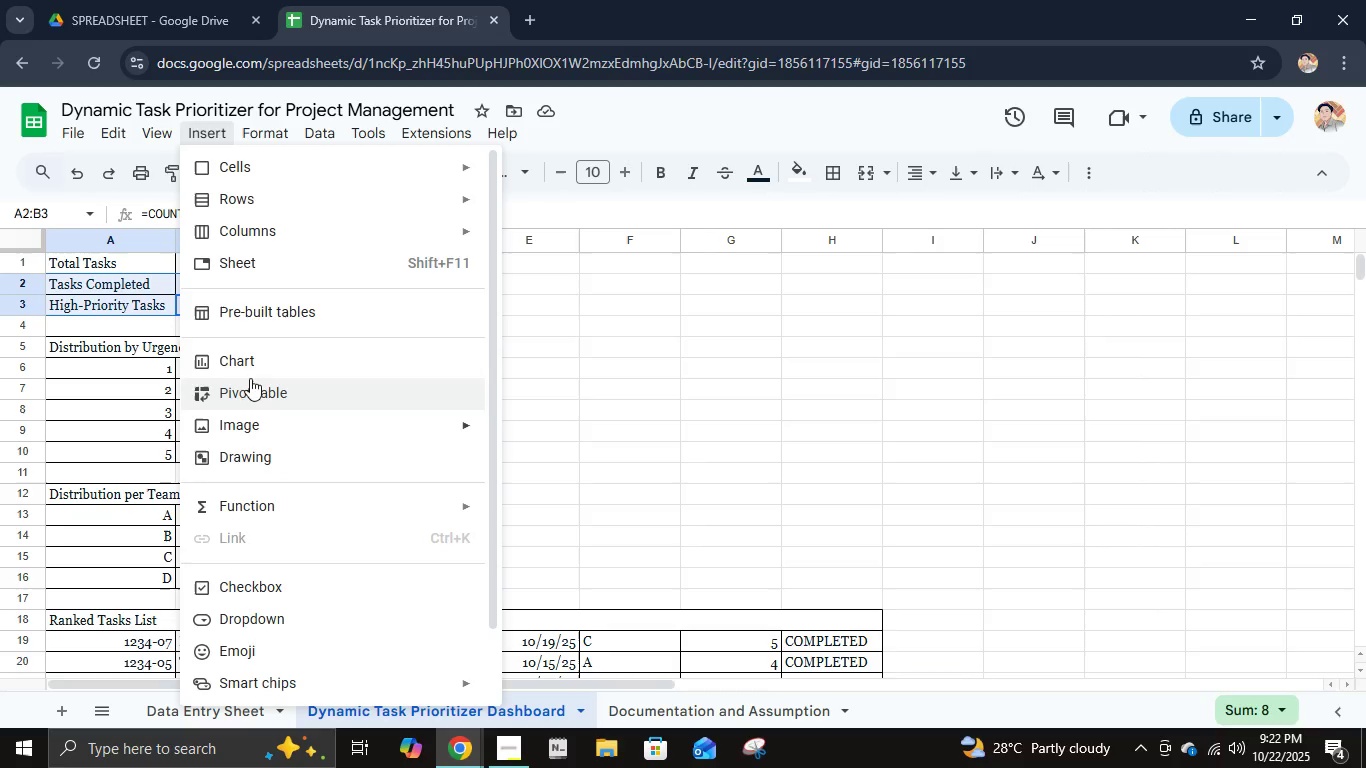 
left_click([250, 363])
 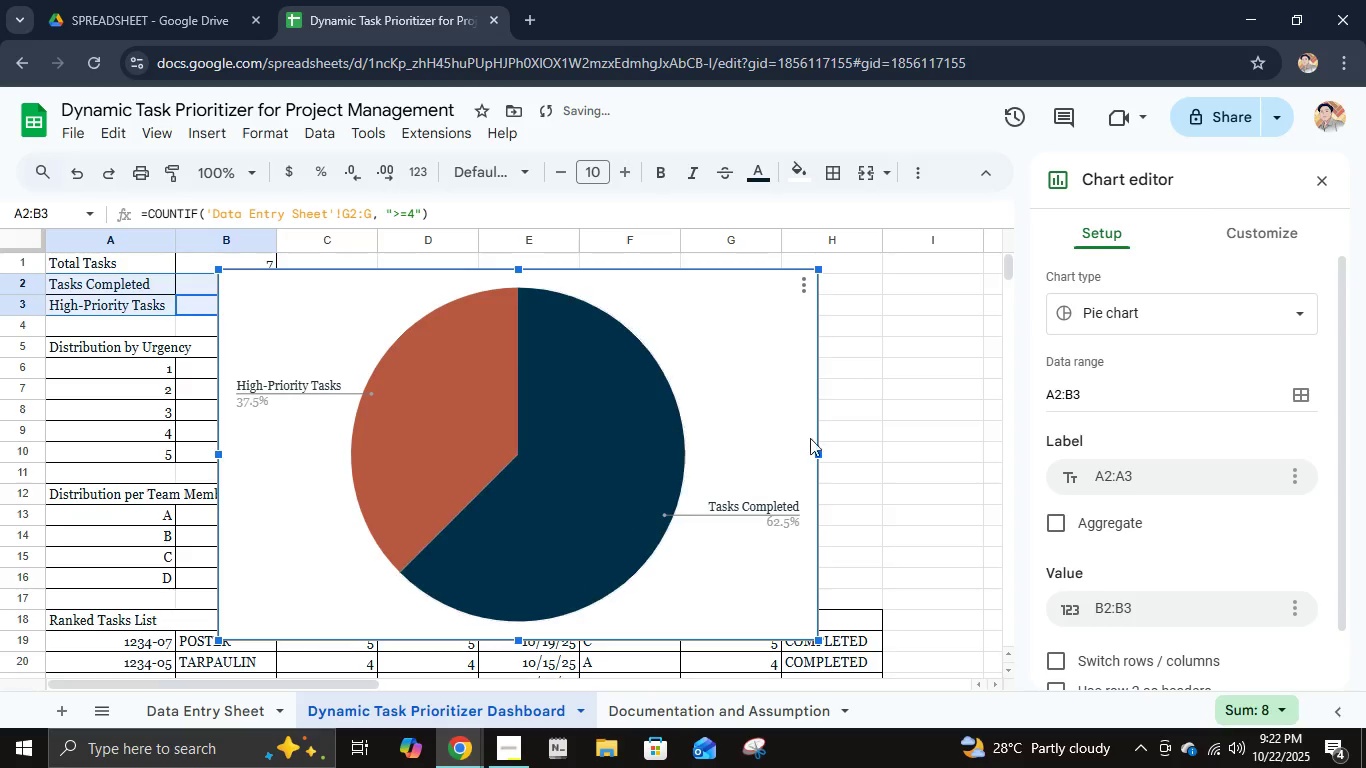 
wait(5.02)
 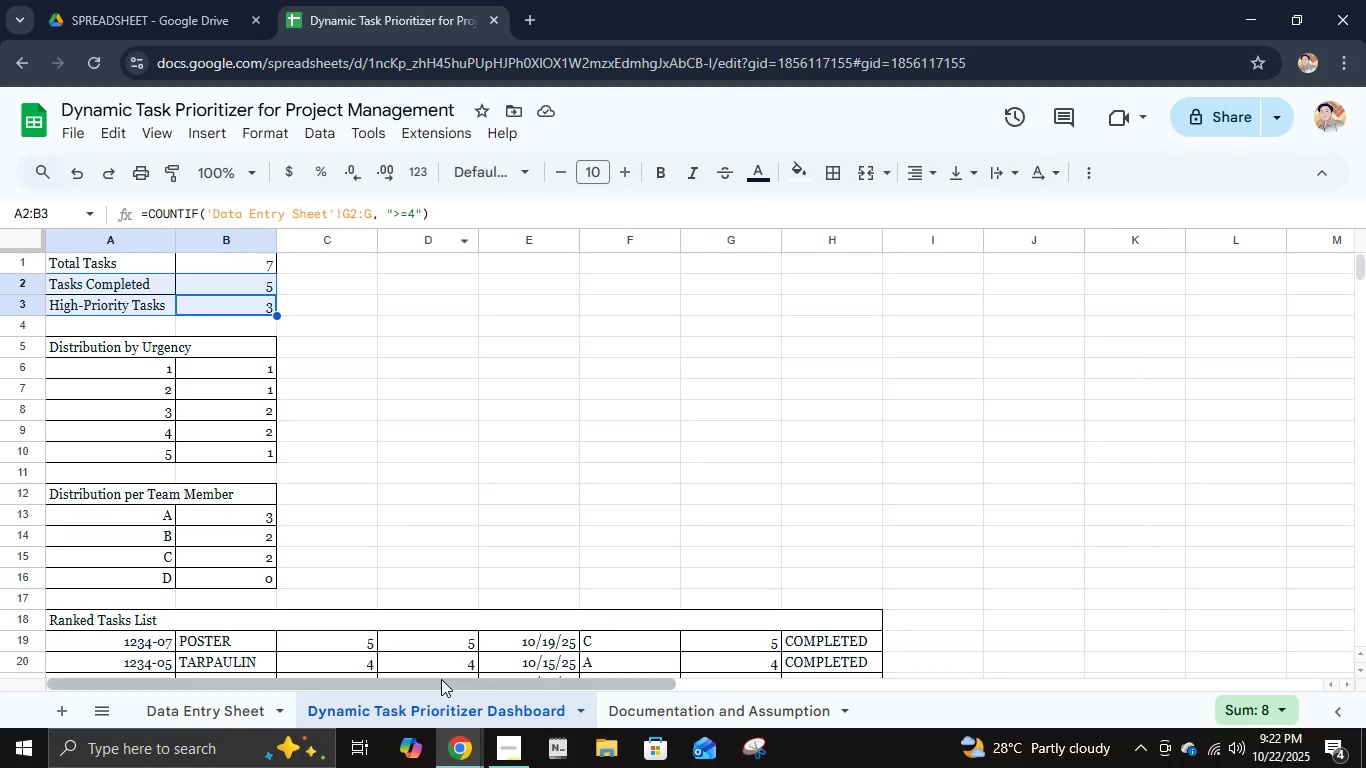 
left_click([742, 329])
 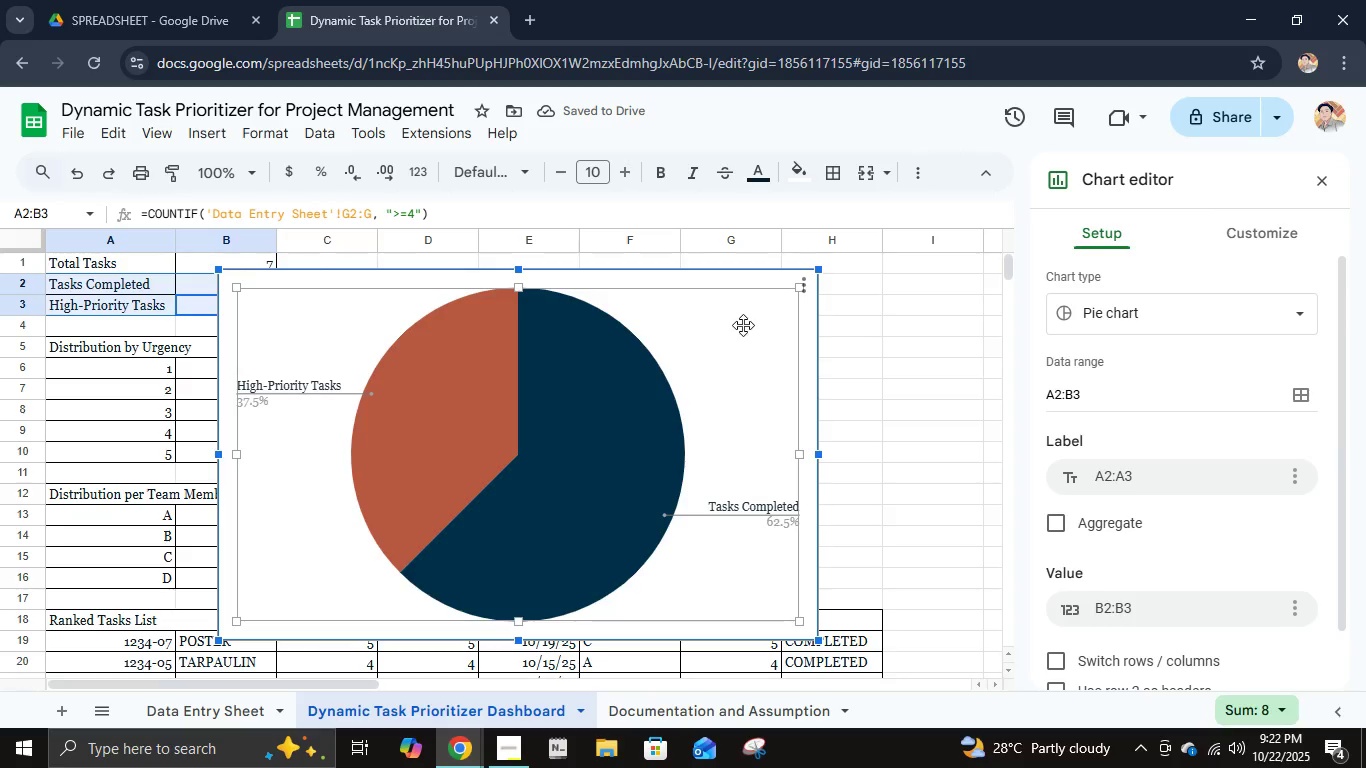 
key(Delete)
 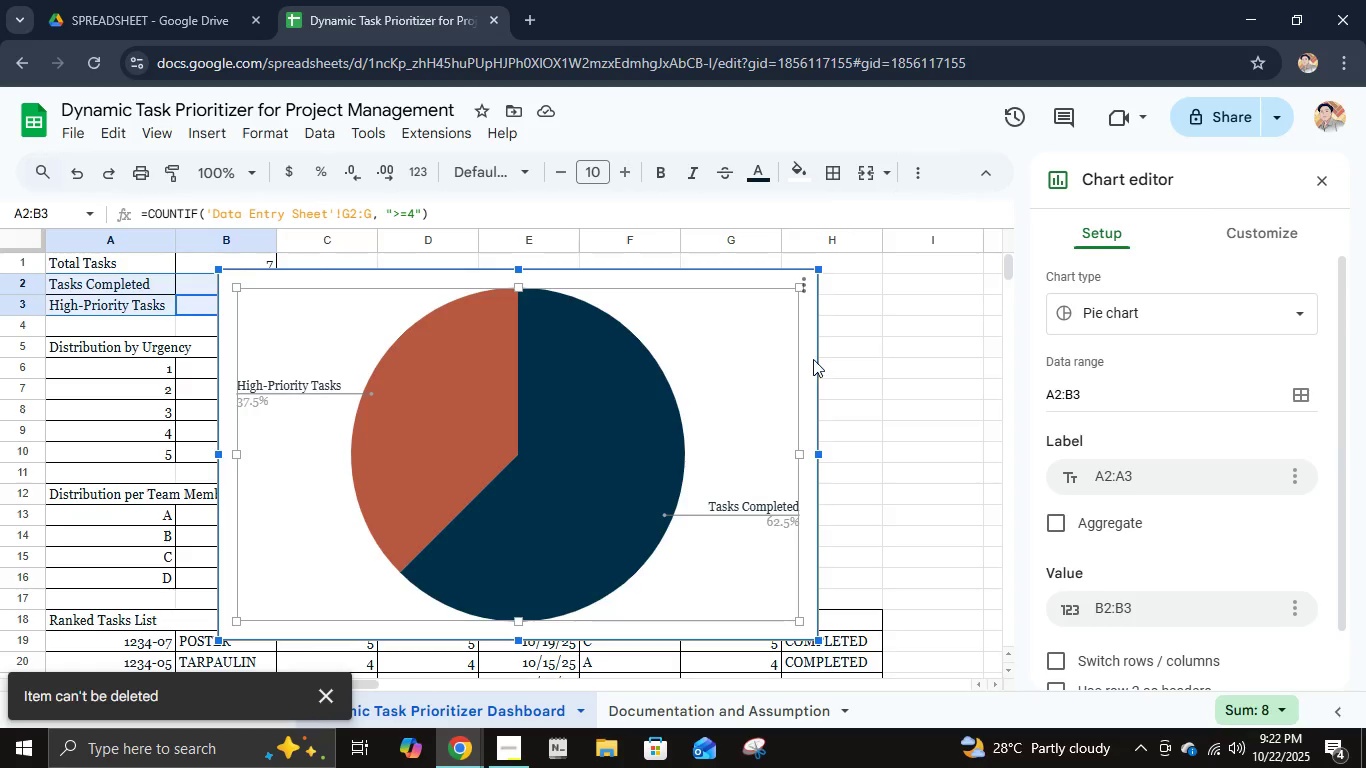 
left_click([813, 359])
 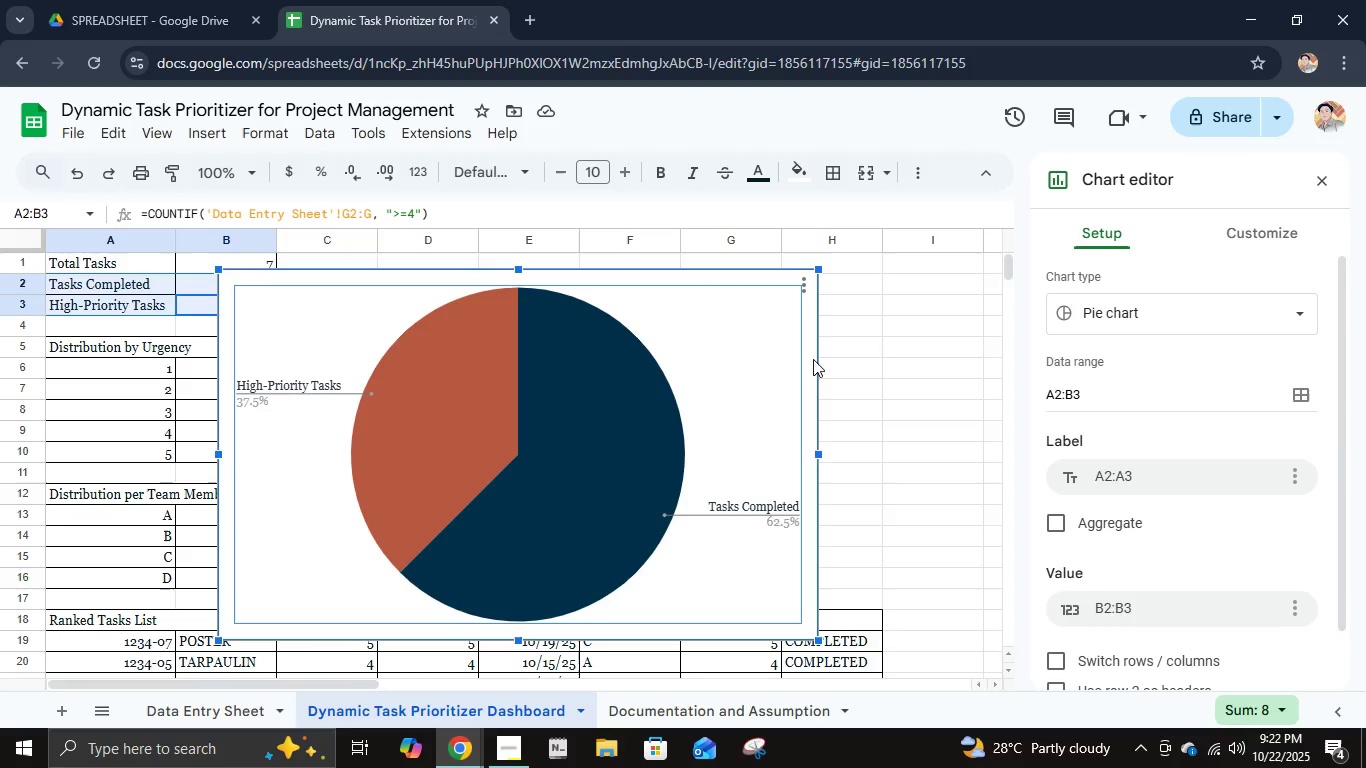 
key(Delete)
 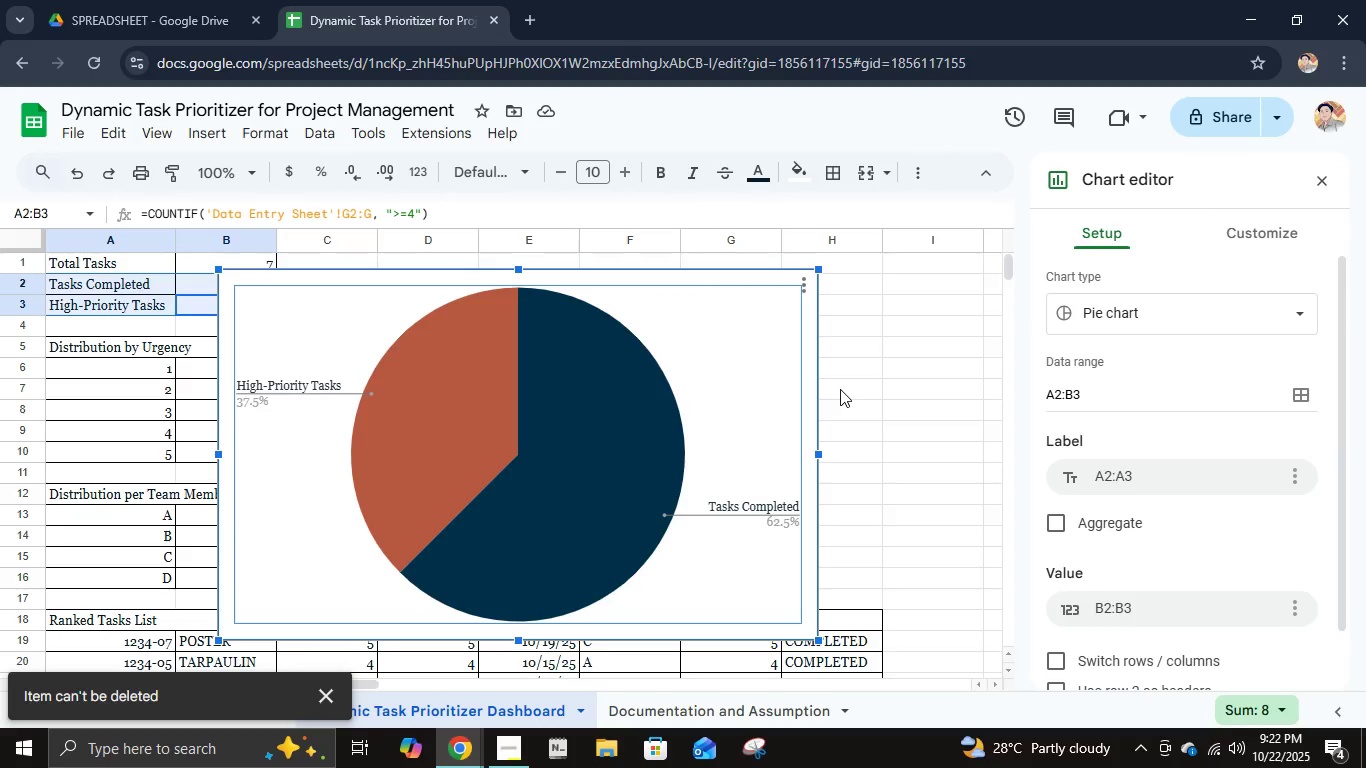 
key(Delete)
 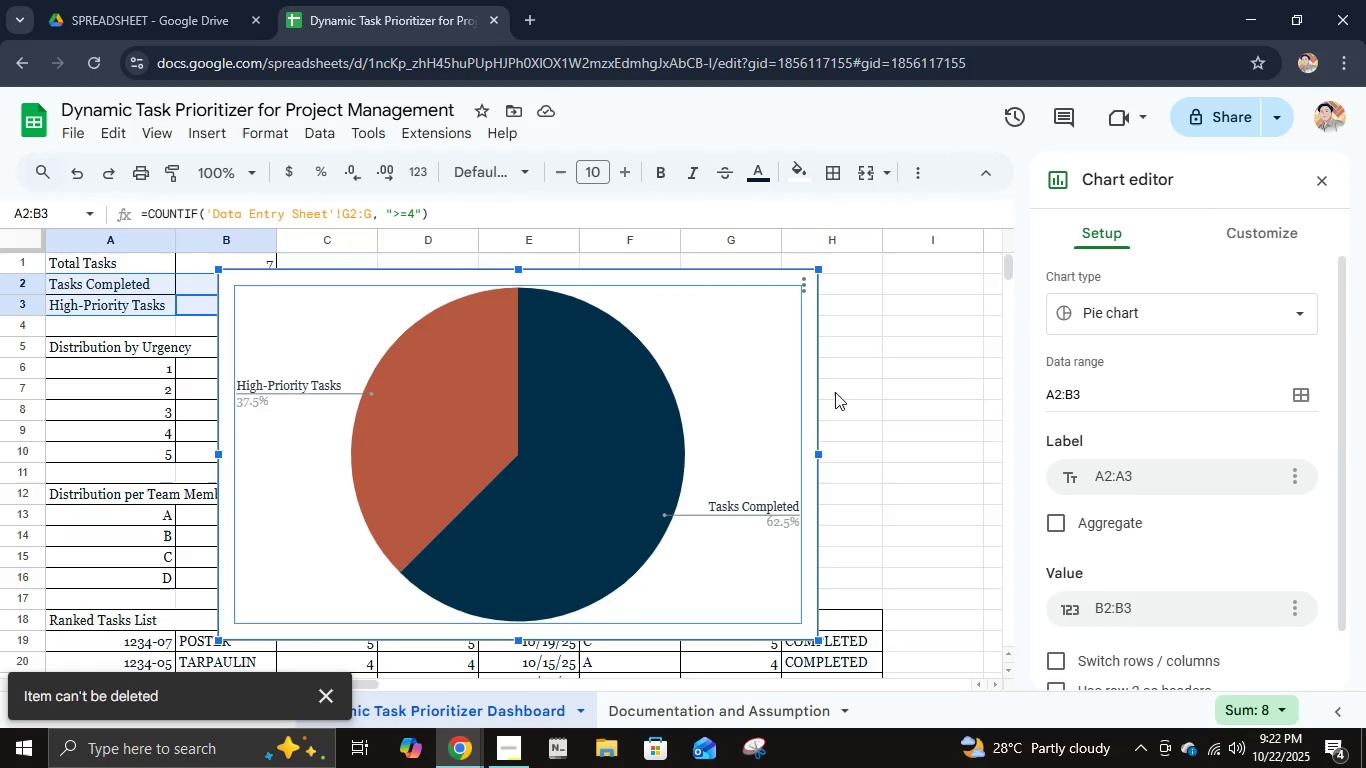 
left_click([841, 394])
 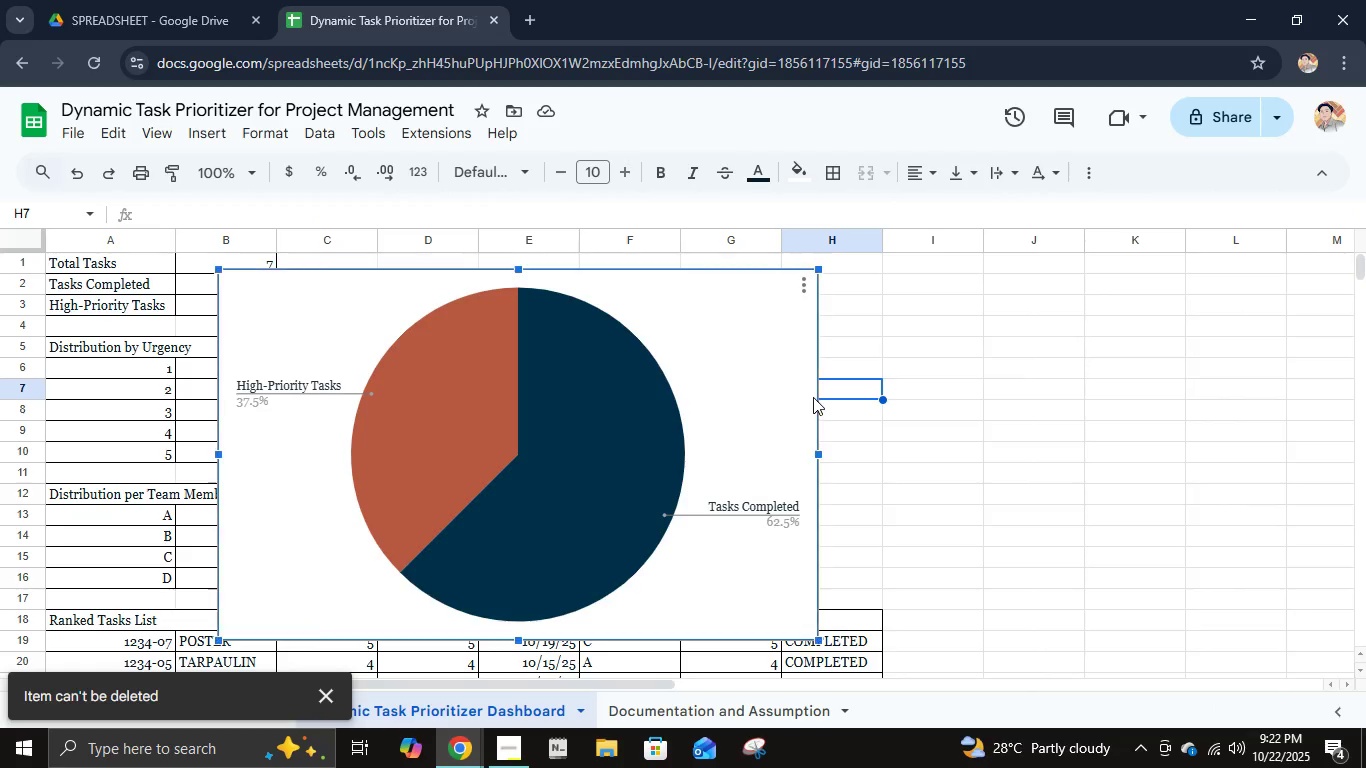 
key(Delete)
 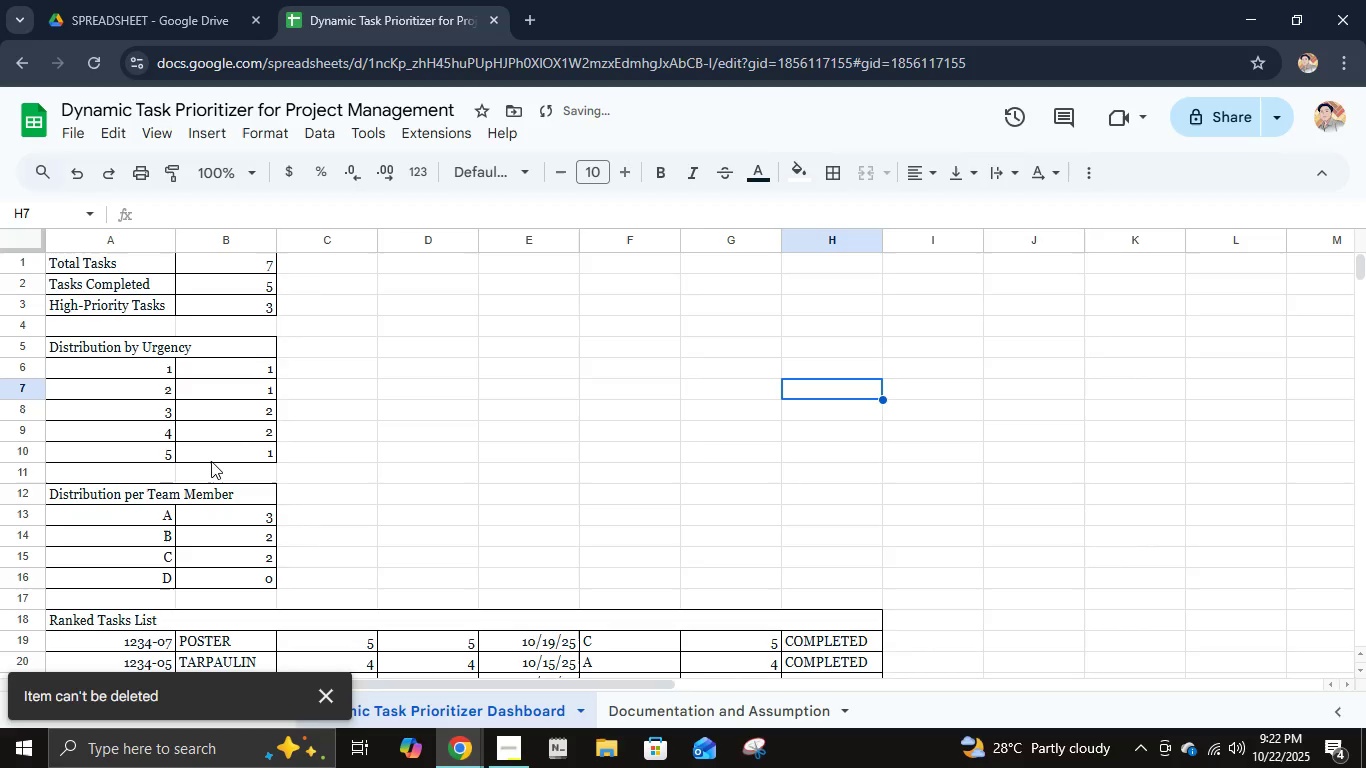 
left_click([212, 463])
 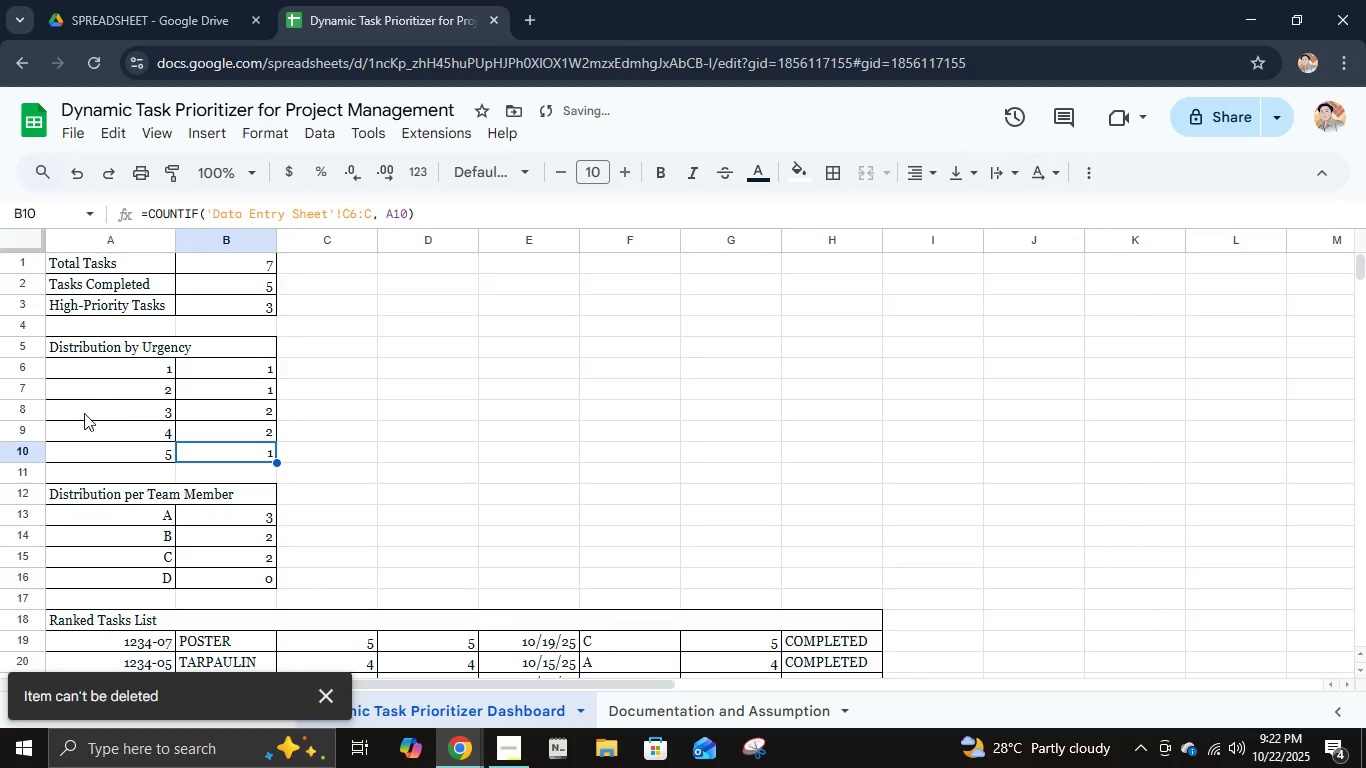 
hold_key(key=ShiftLeft, duration=0.91)
left_click([100, 374])
 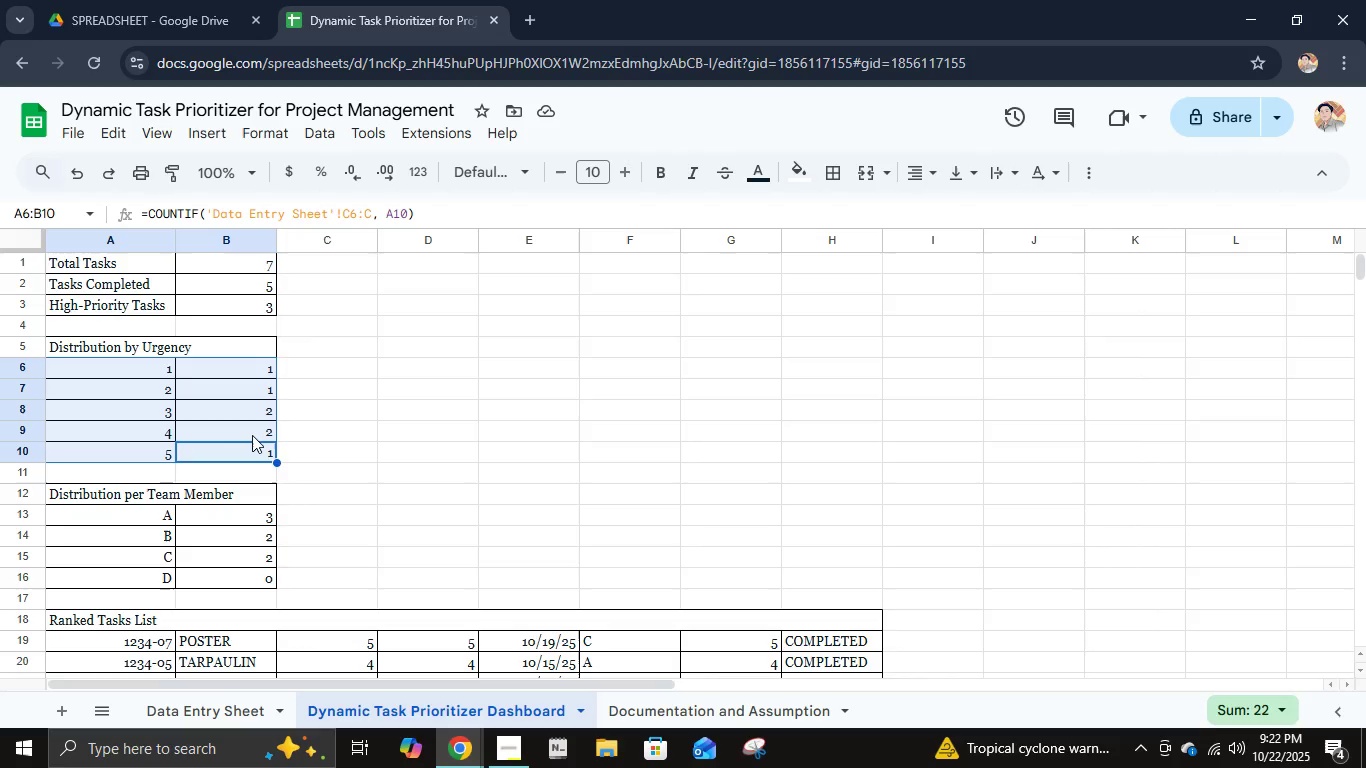 
wait(23.25)
 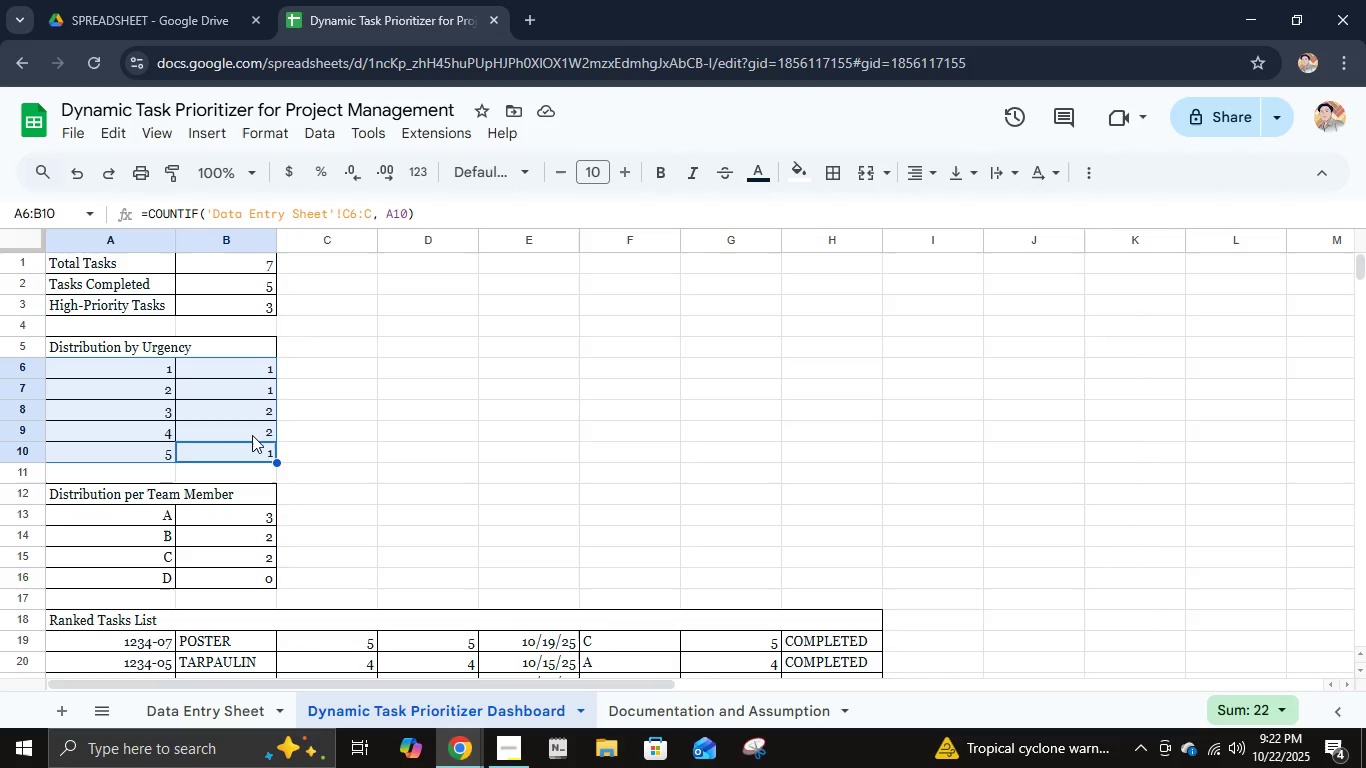 
left_click([226, 136])
 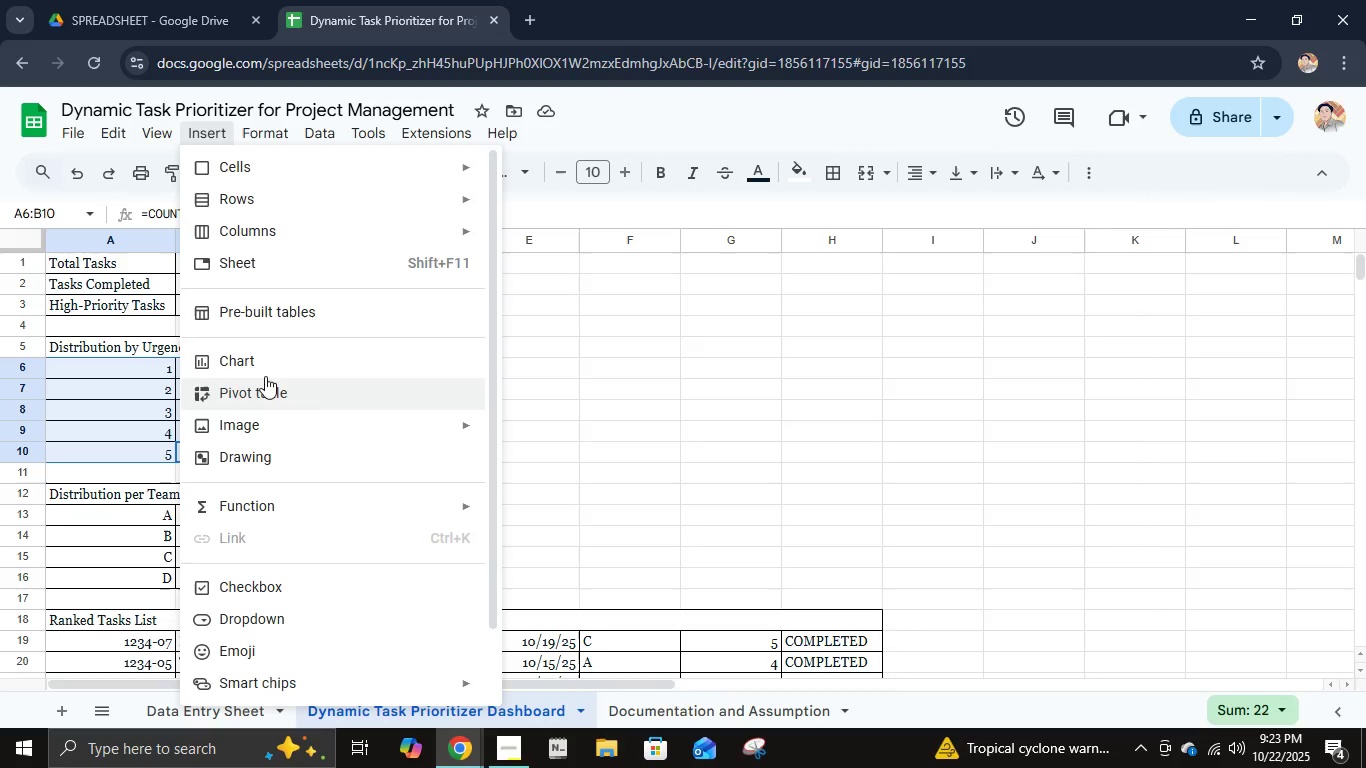 
left_click([266, 363])
 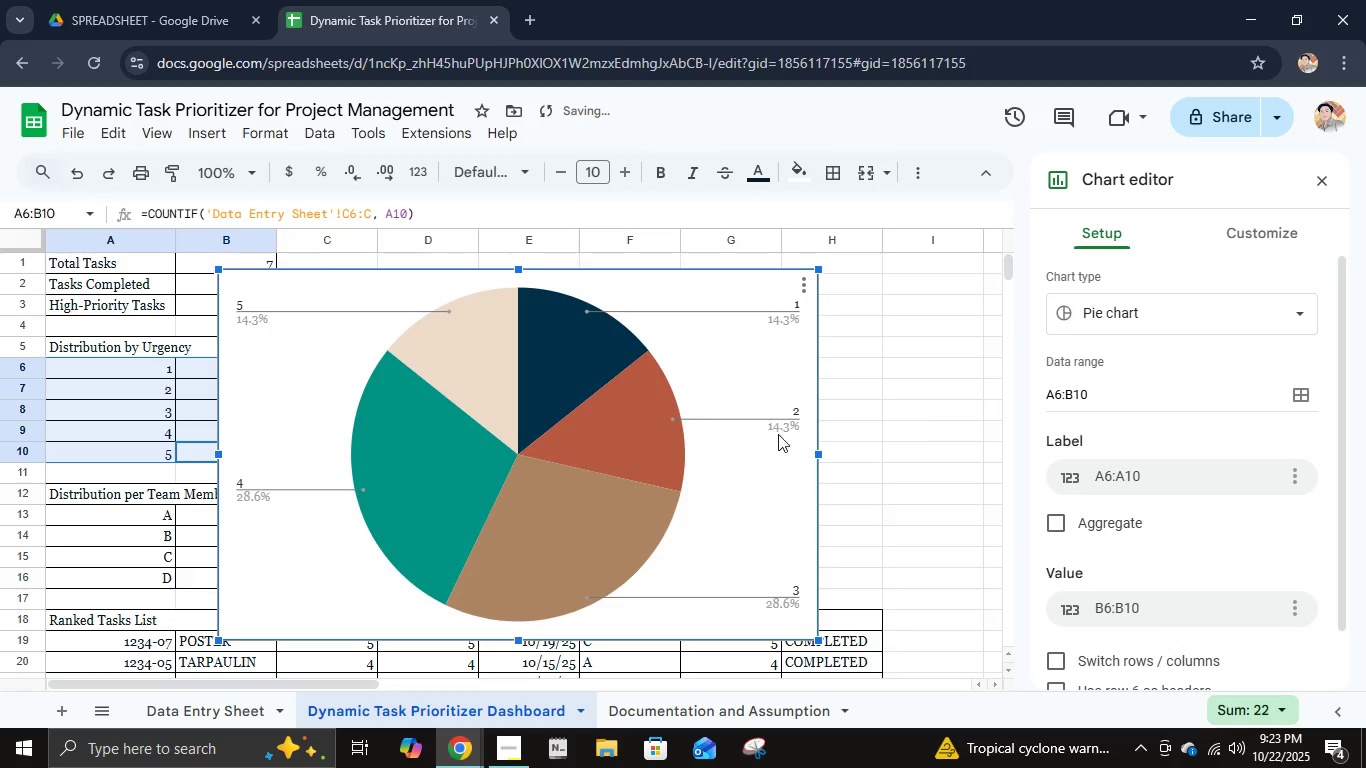 
left_click([1164, 341])
 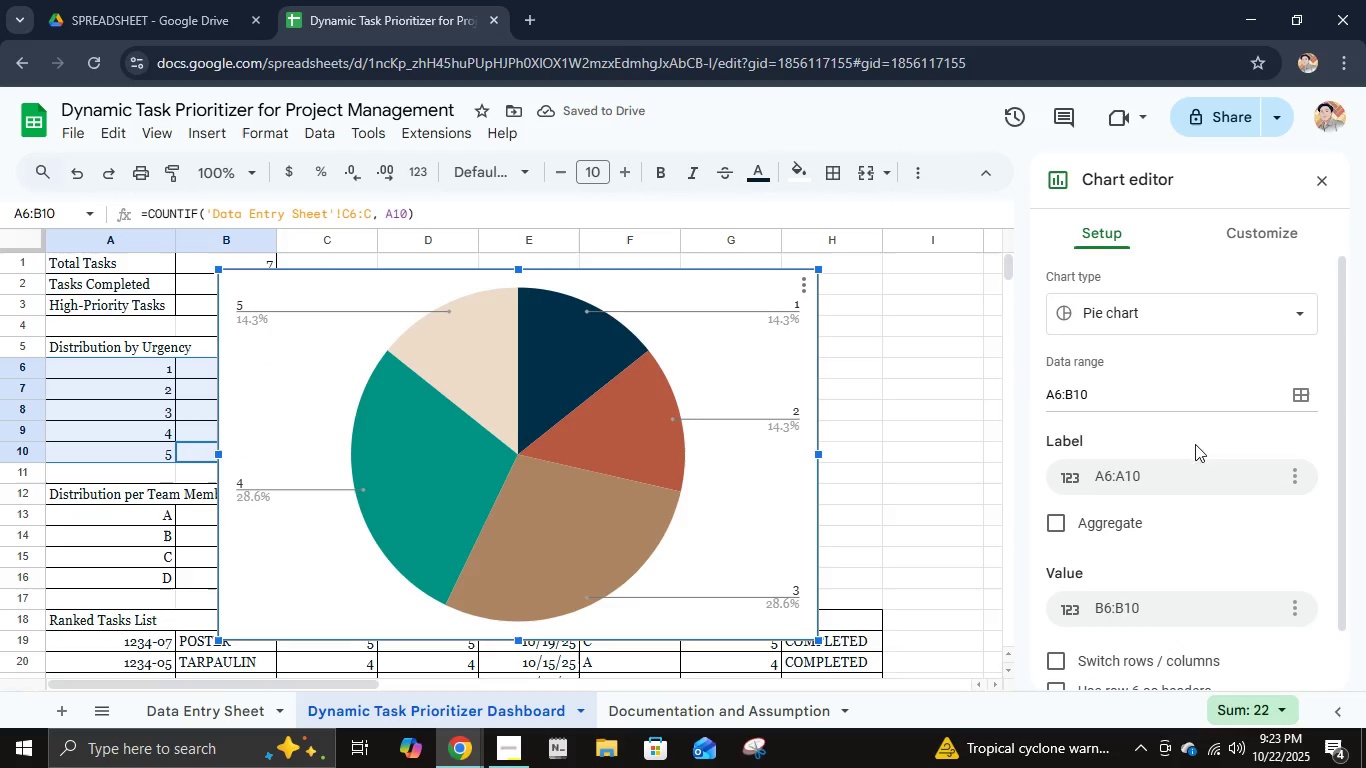 
scroll: coordinate [1157, 499], scroll_direction: down, amount: 7.0
 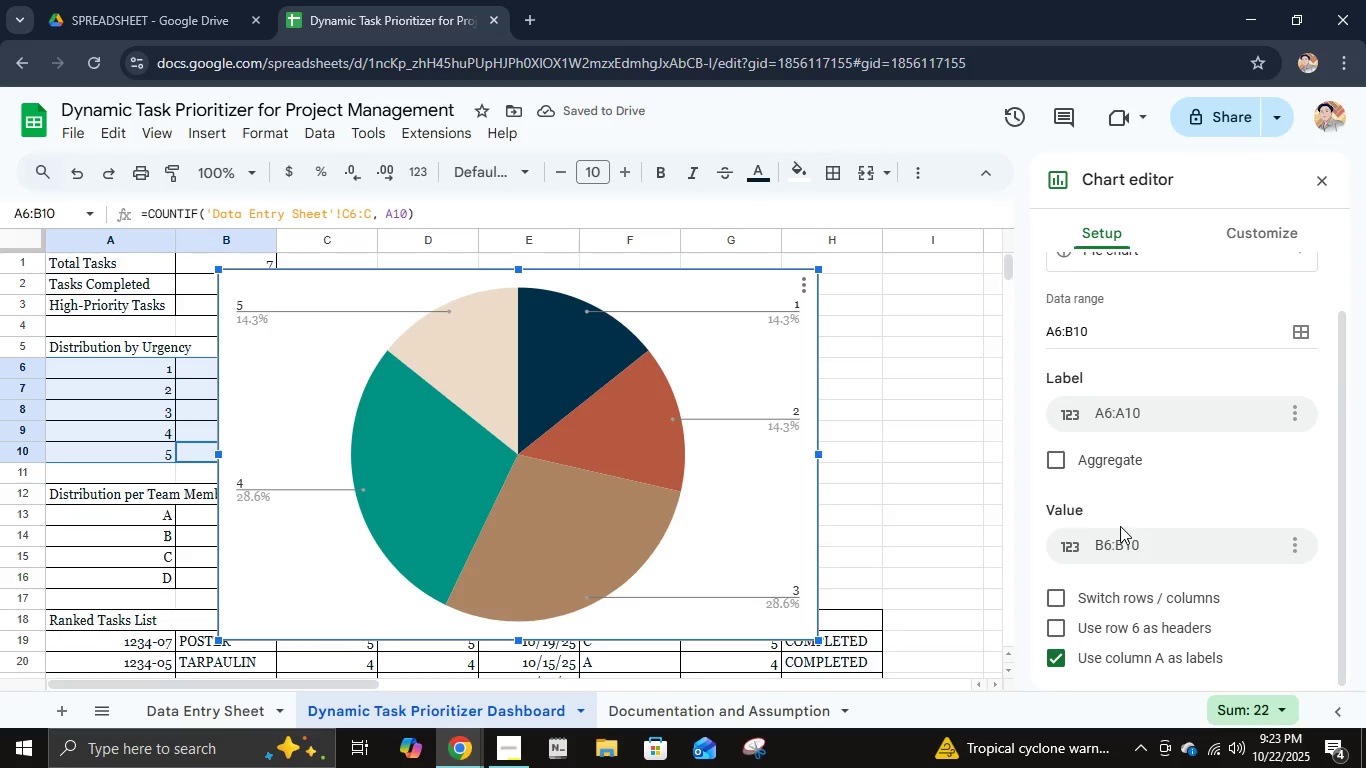 
scroll: coordinate [1122, 522], scroll_direction: up, amount: 5.0
 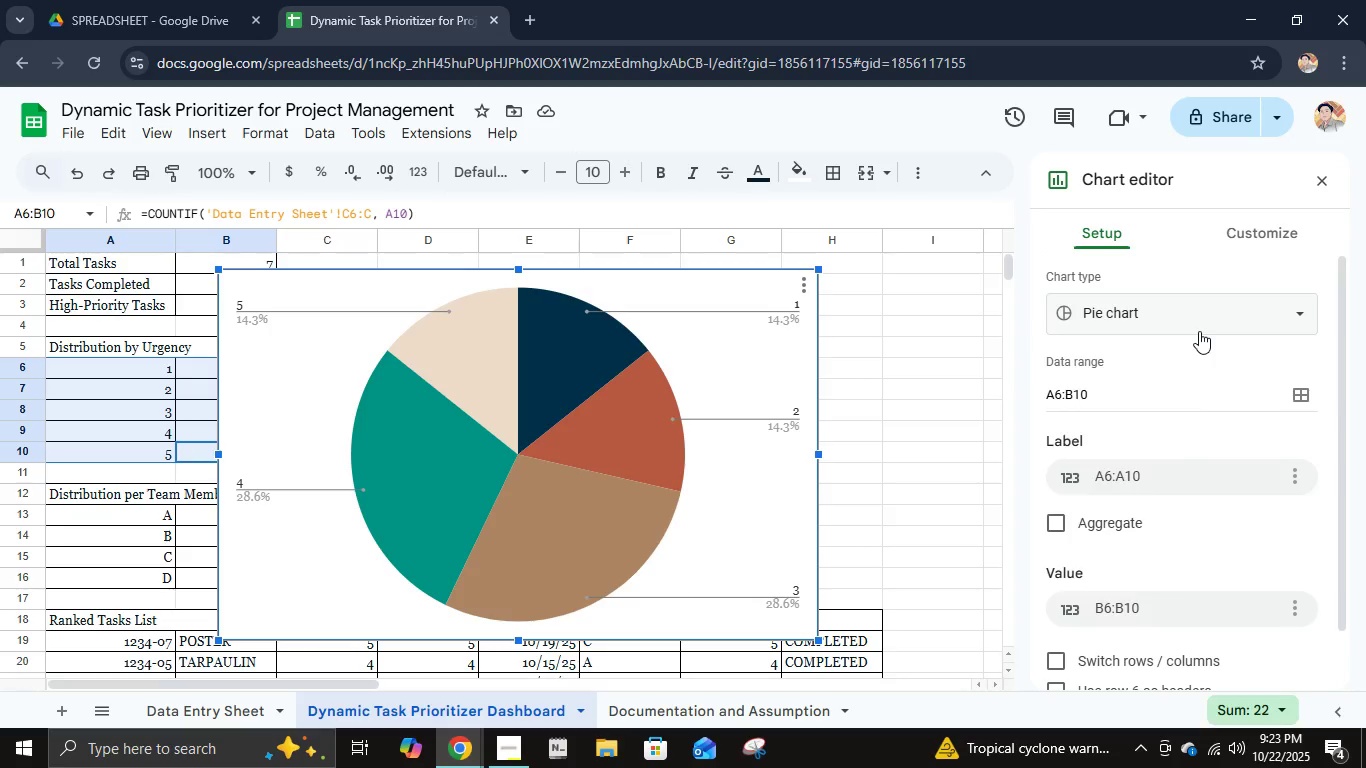 
left_click([1199, 331])
 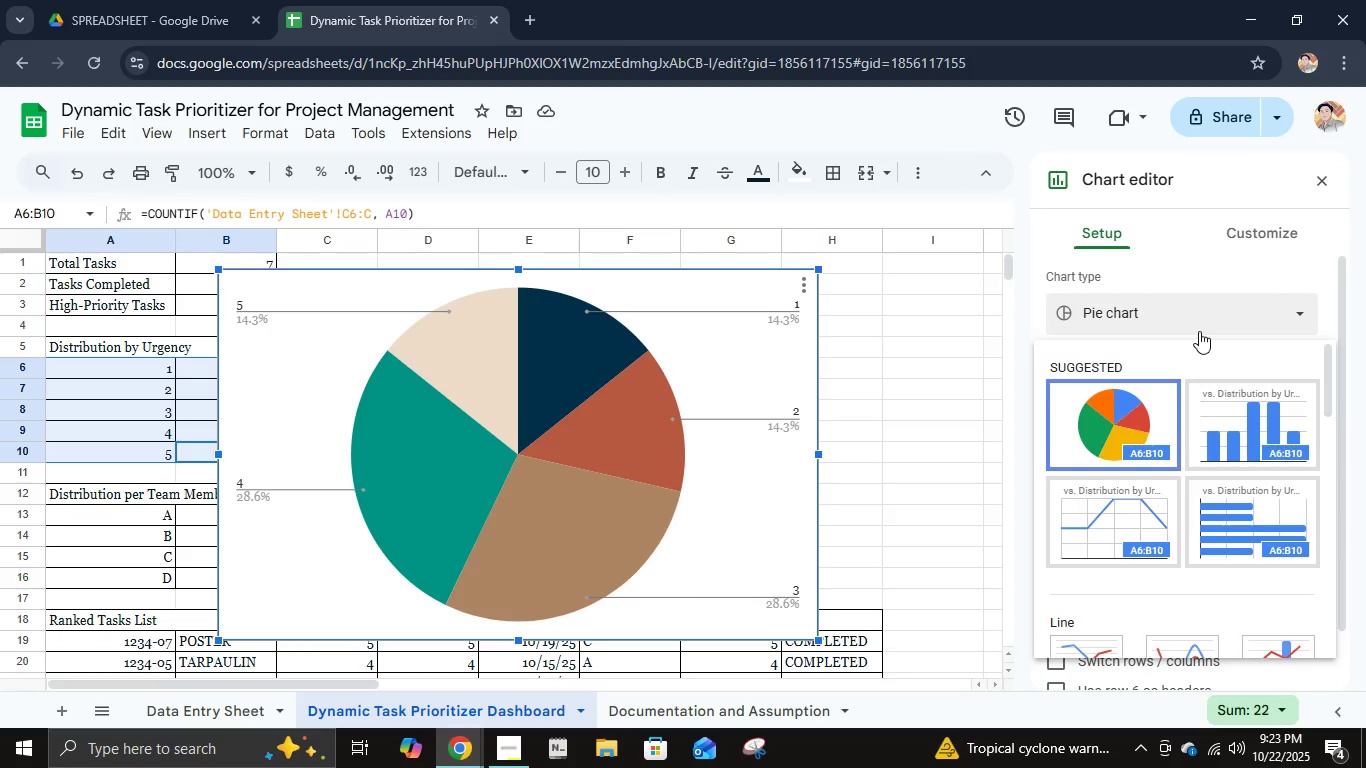 
left_click([1199, 331])
 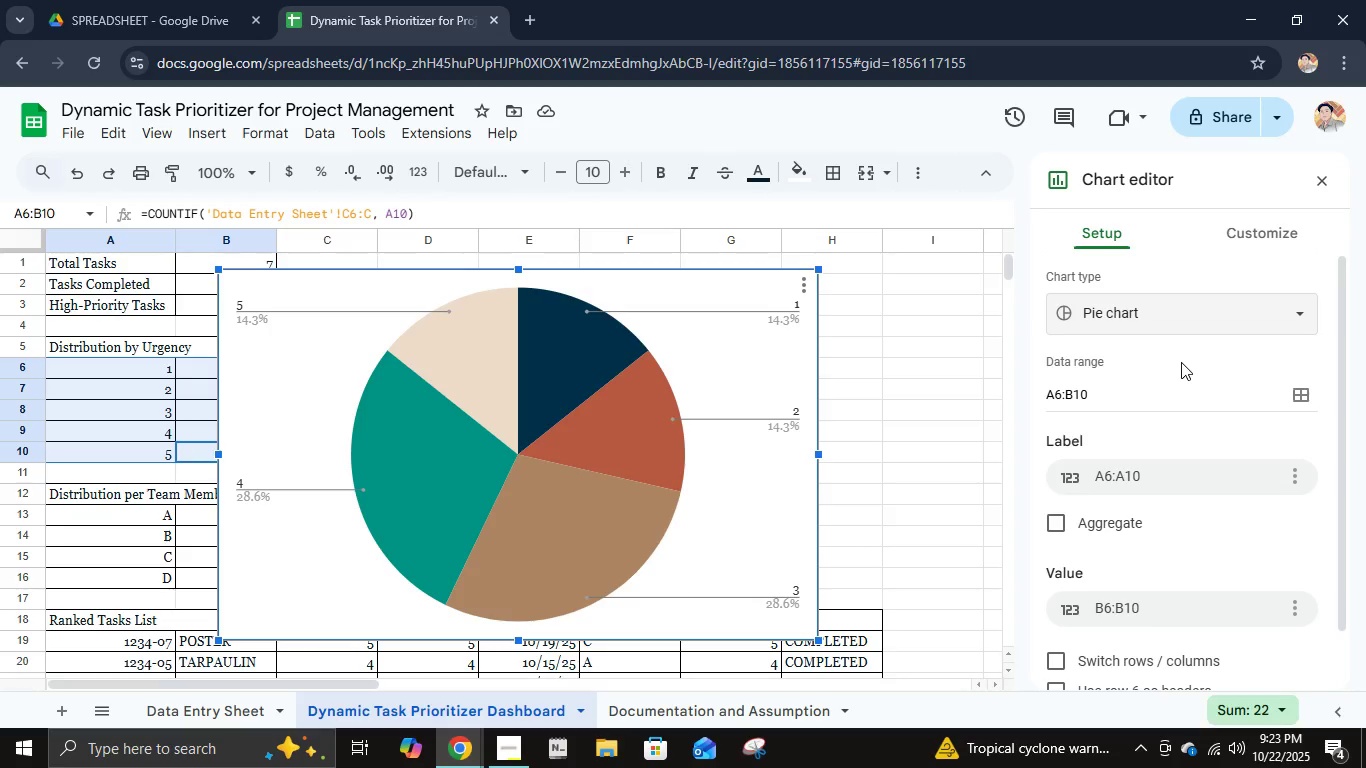 
scroll: coordinate [1176, 499], scroll_direction: down, amount: 2.0
 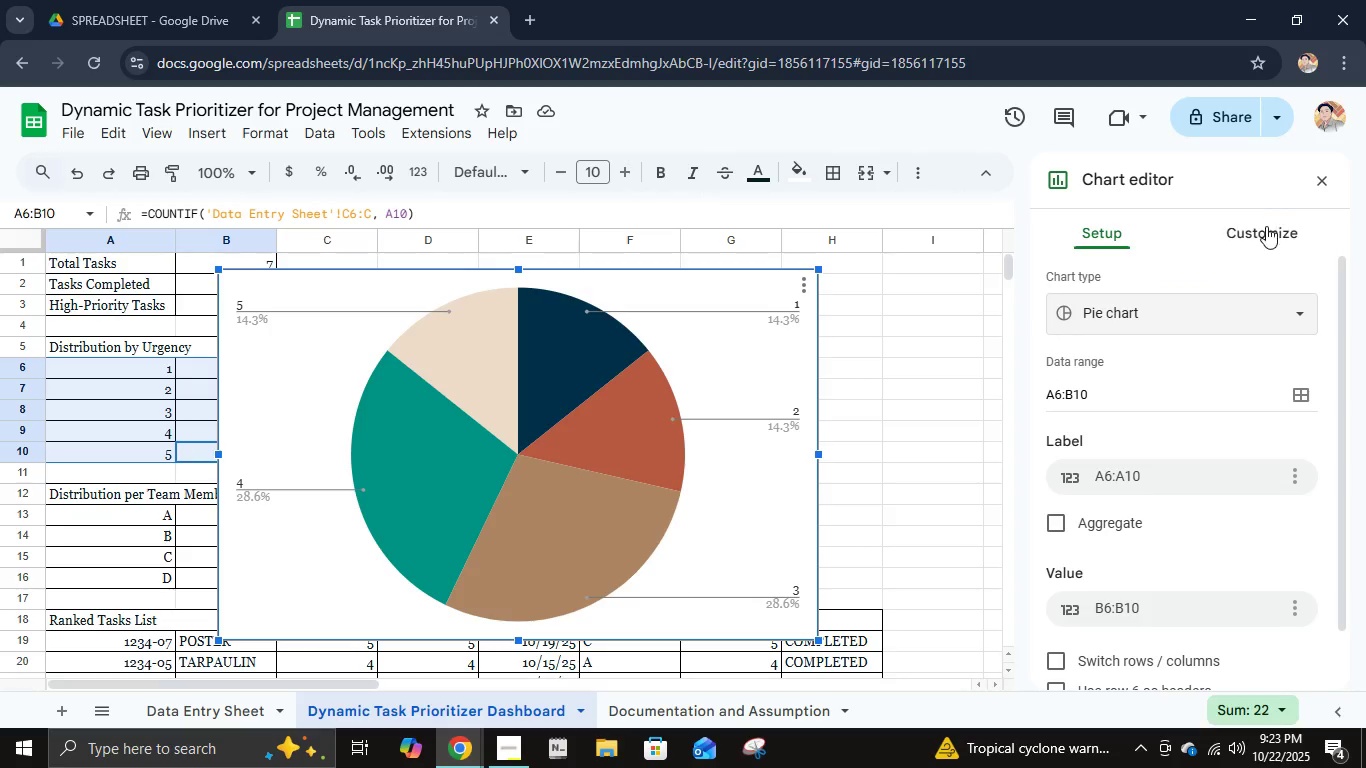 
left_click([1266, 227])
 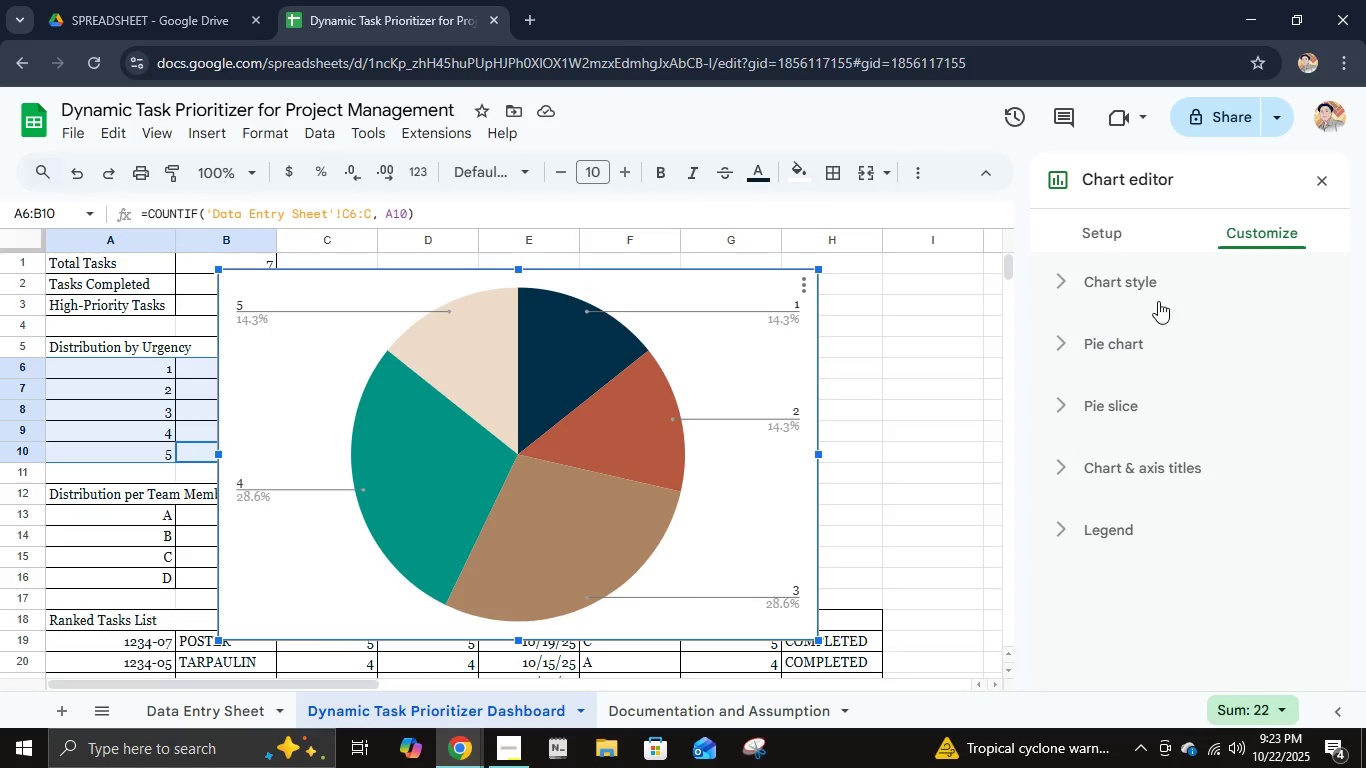 
left_click([1151, 291])
 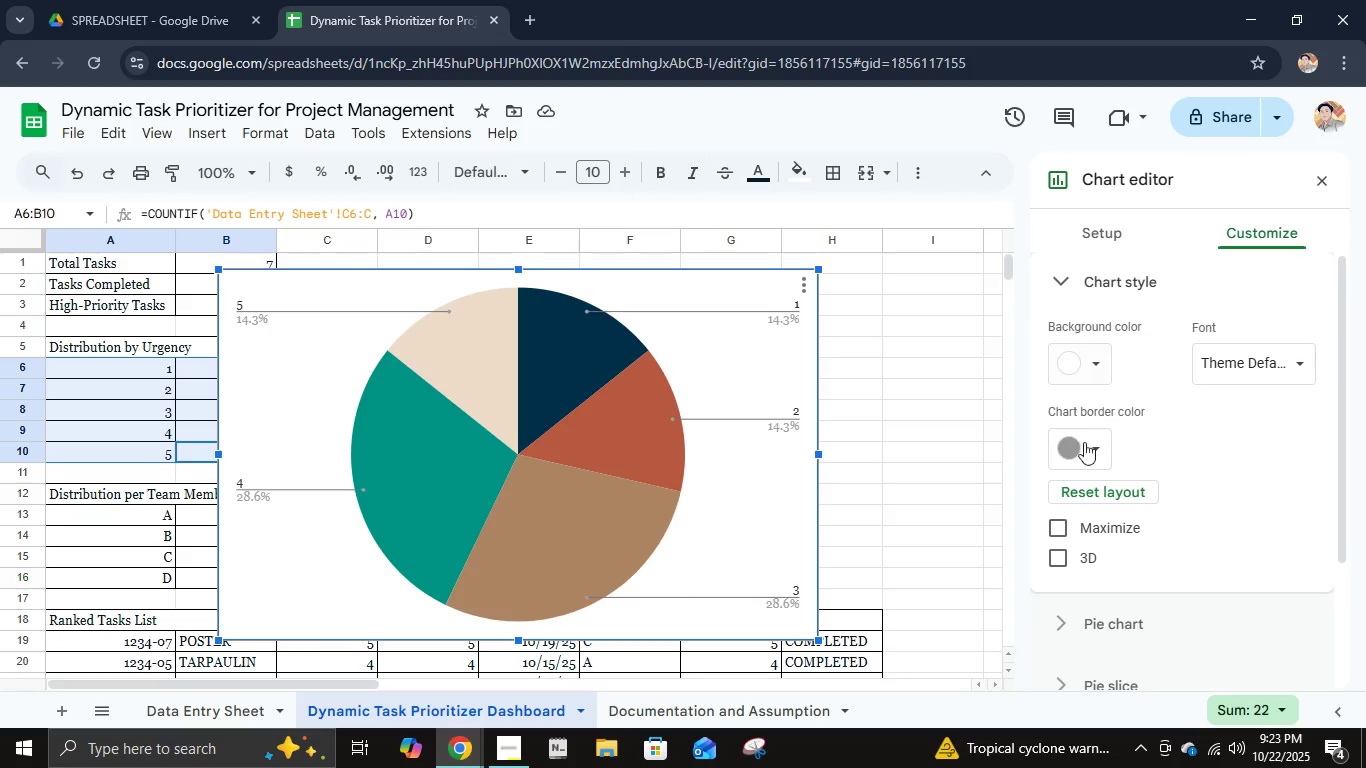 
left_click([1082, 461])
 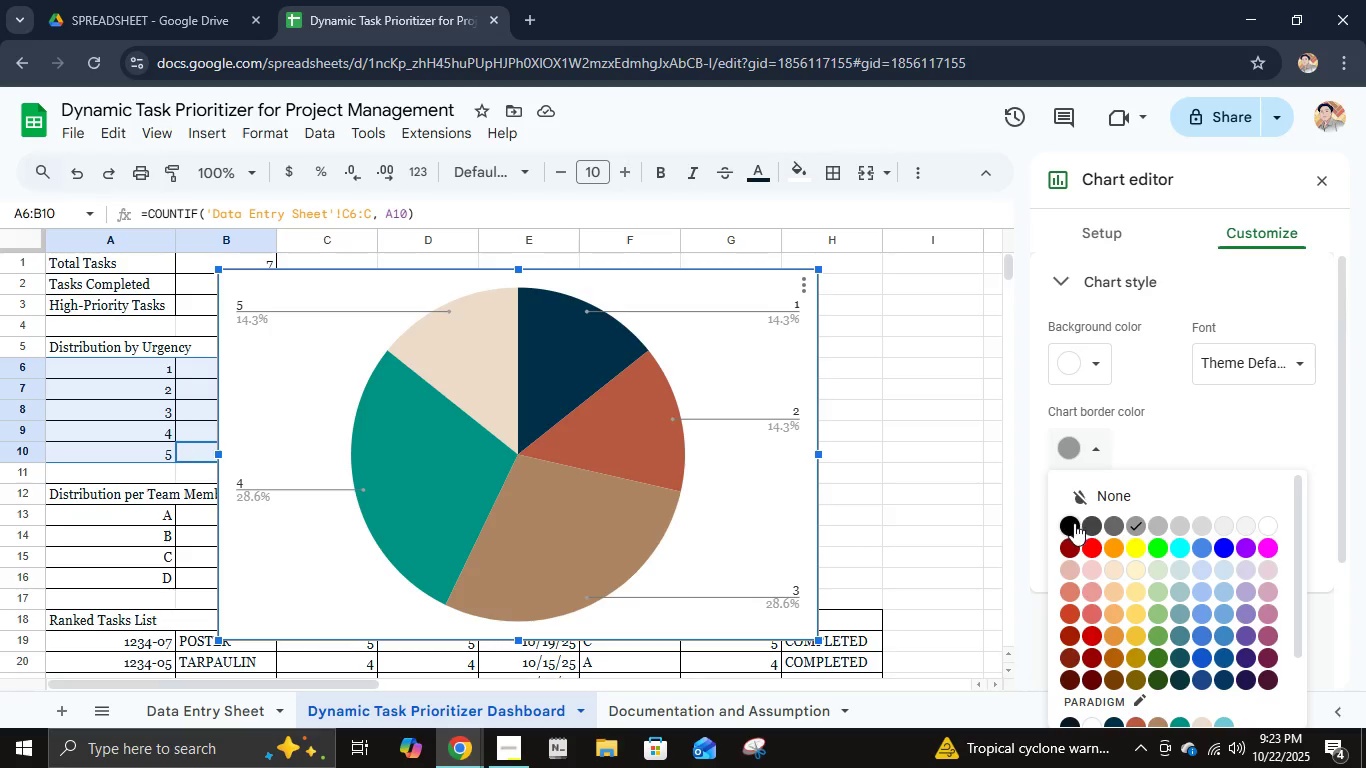 
left_click([1074, 523])
 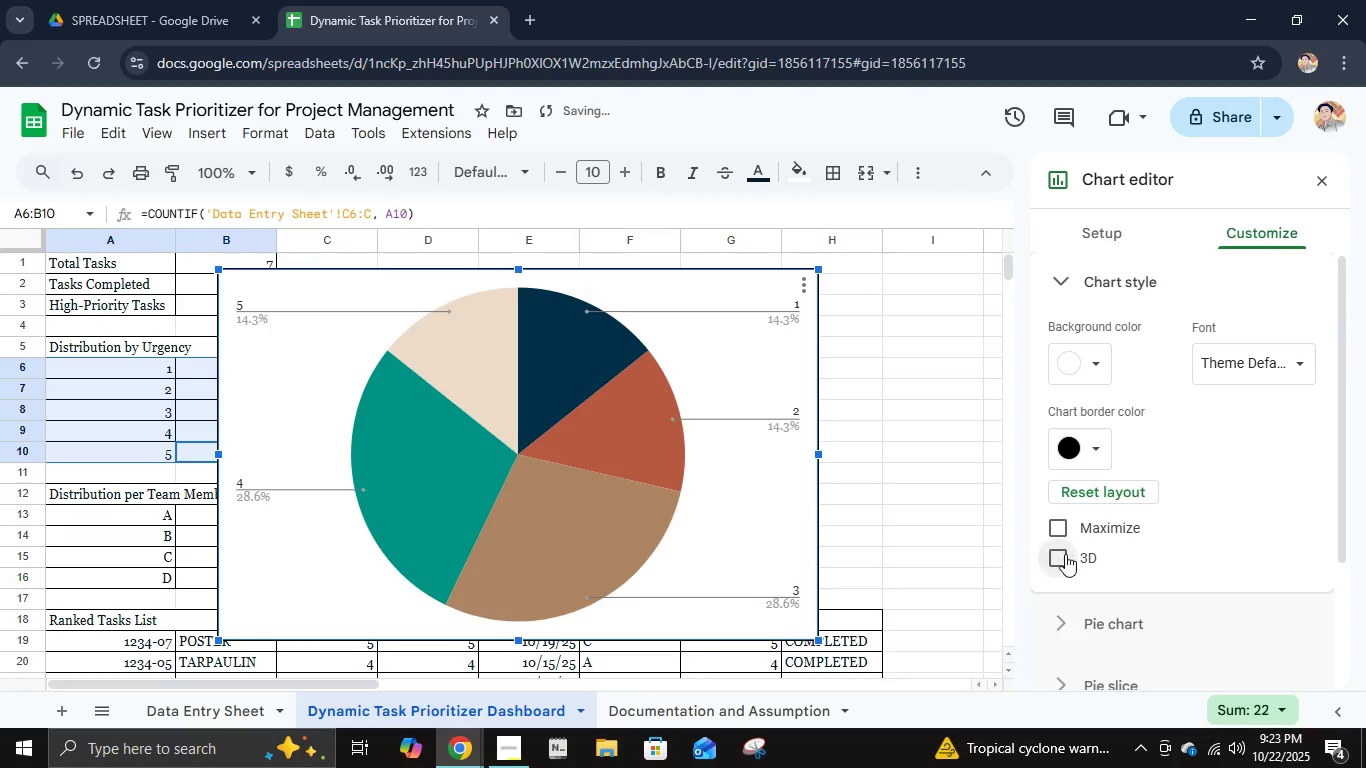 
left_click([1065, 554])
 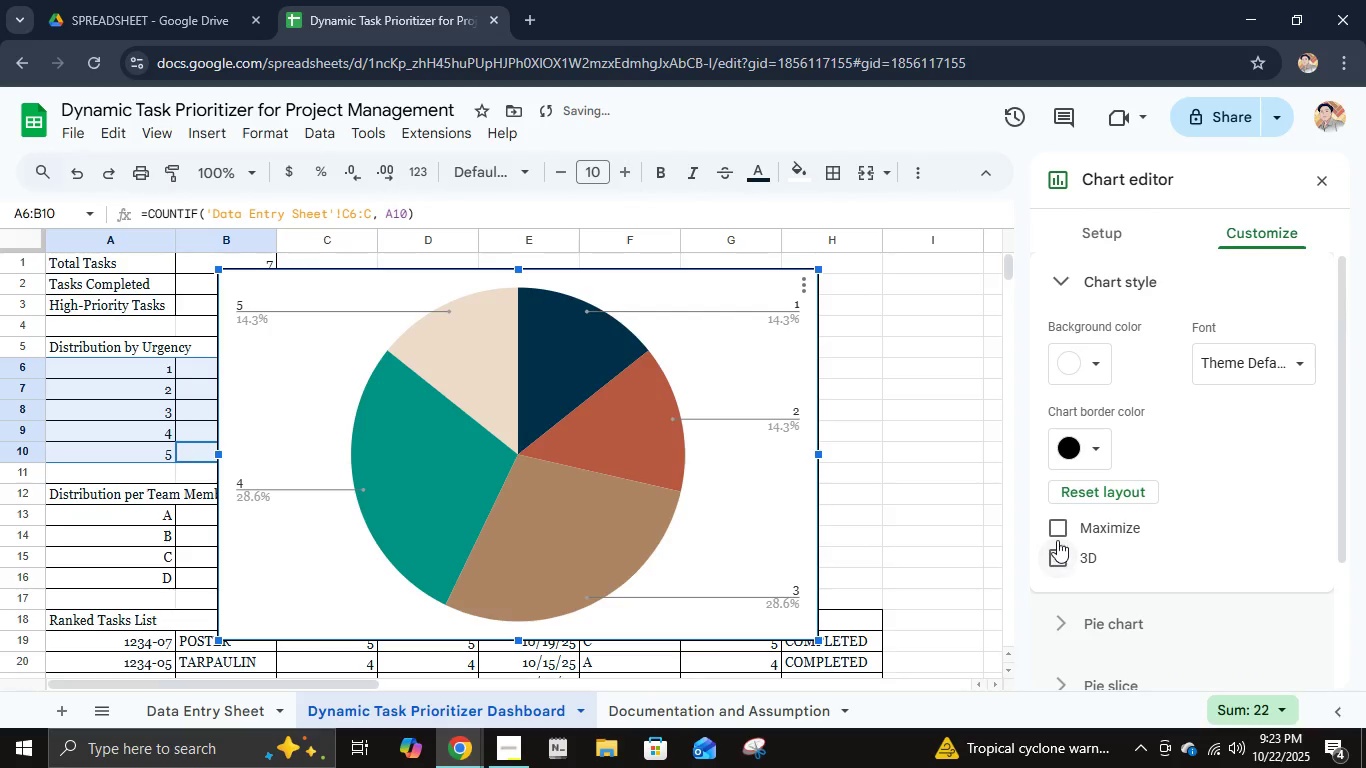 
scroll: coordinate [1056, 537], scroll_direction: down, amount: 2.0
 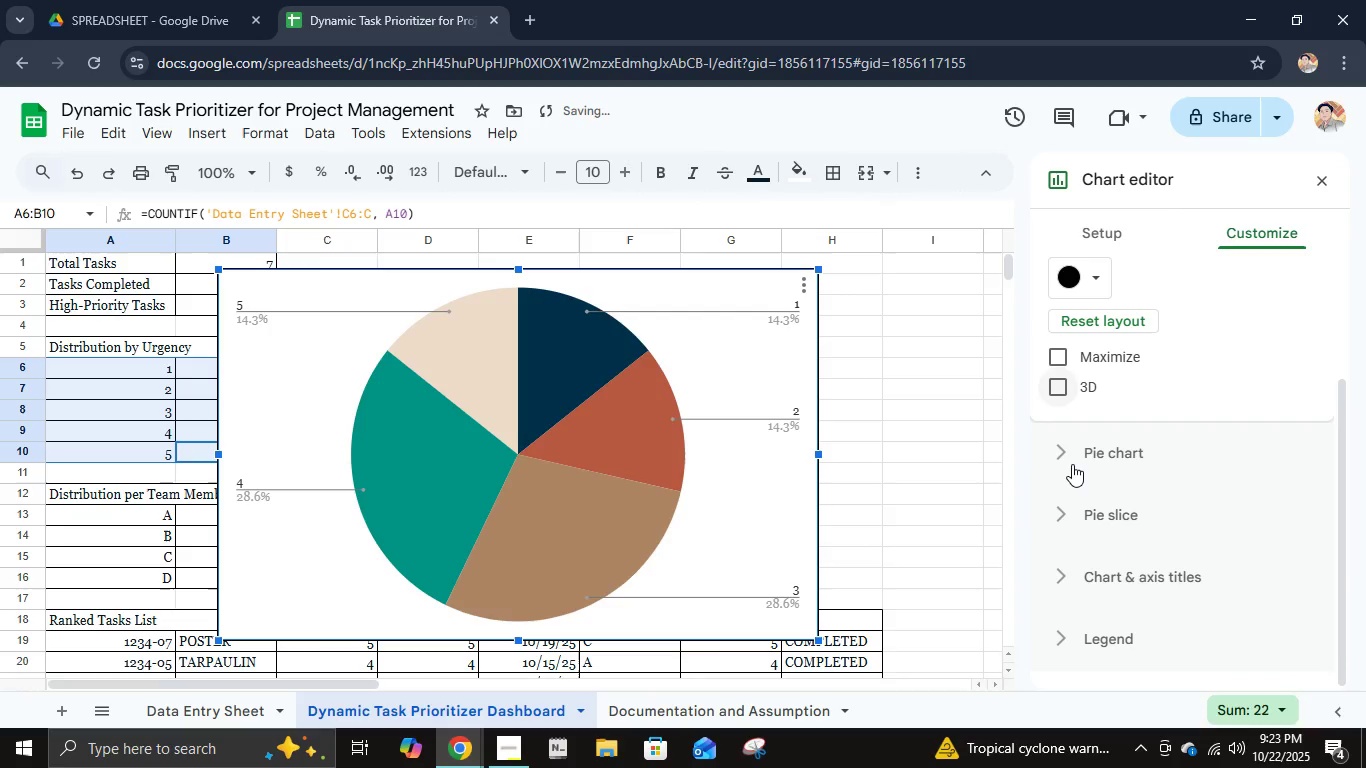 
left_click([1072, 463])
 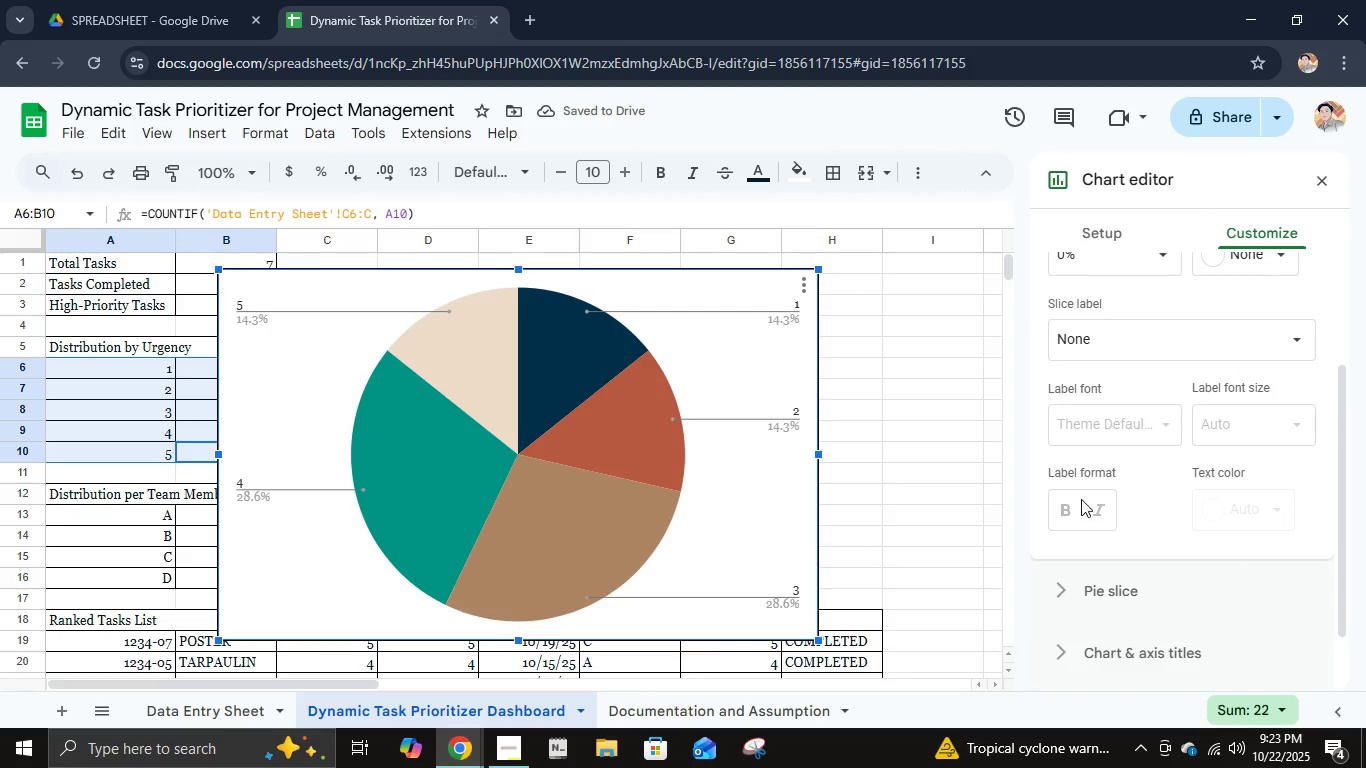 
scroll: coordinate [1086, 468], scroll_direction: up, amount: 1.0
 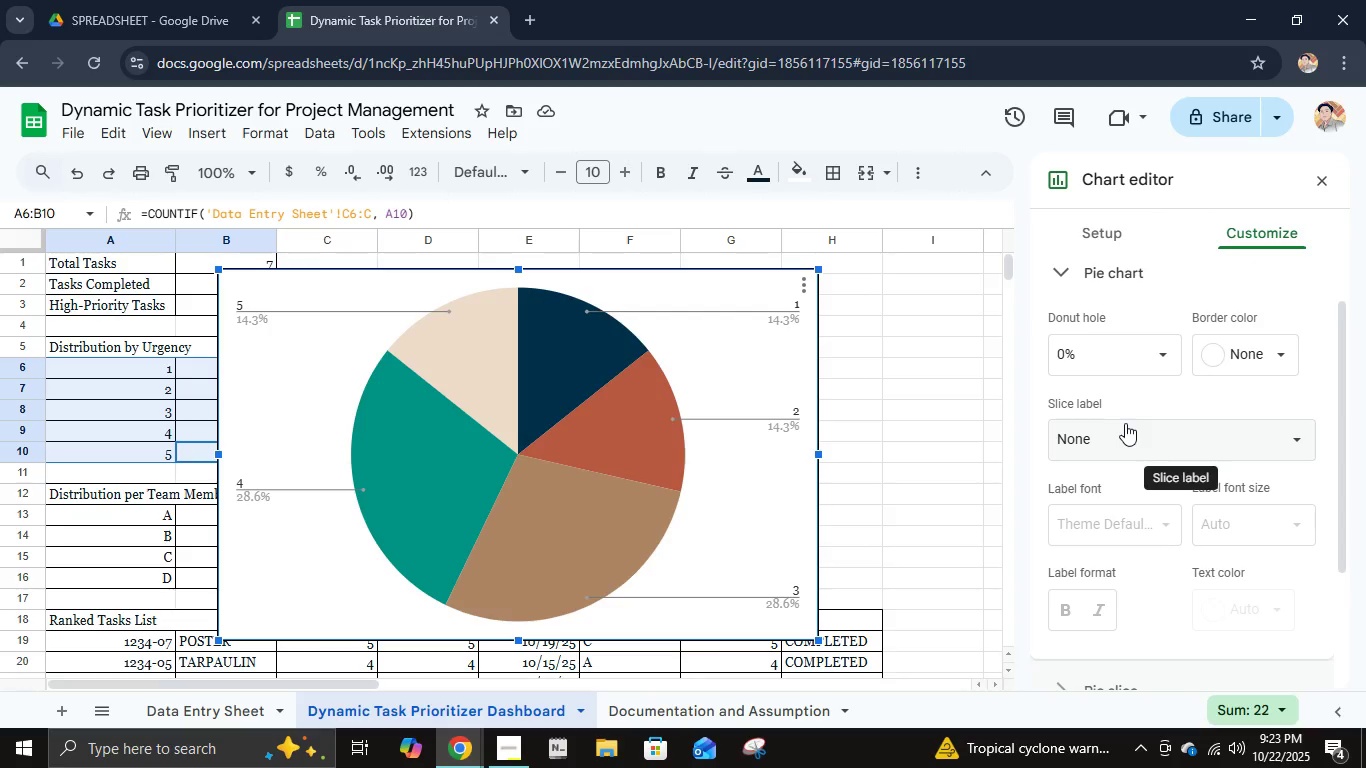 
wait(6.43)
 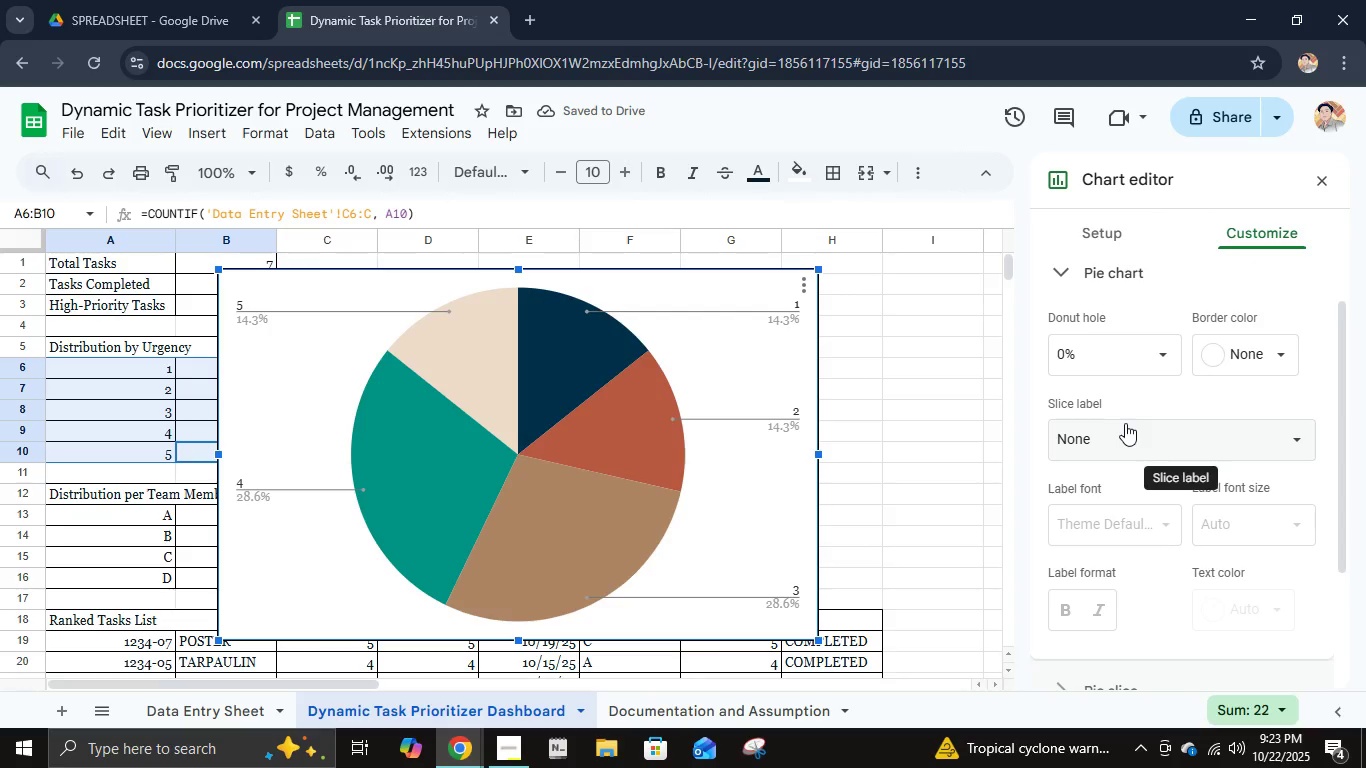 
scroll: coordinate [1130, 434], scroll_direction: down, amount: 1.0
 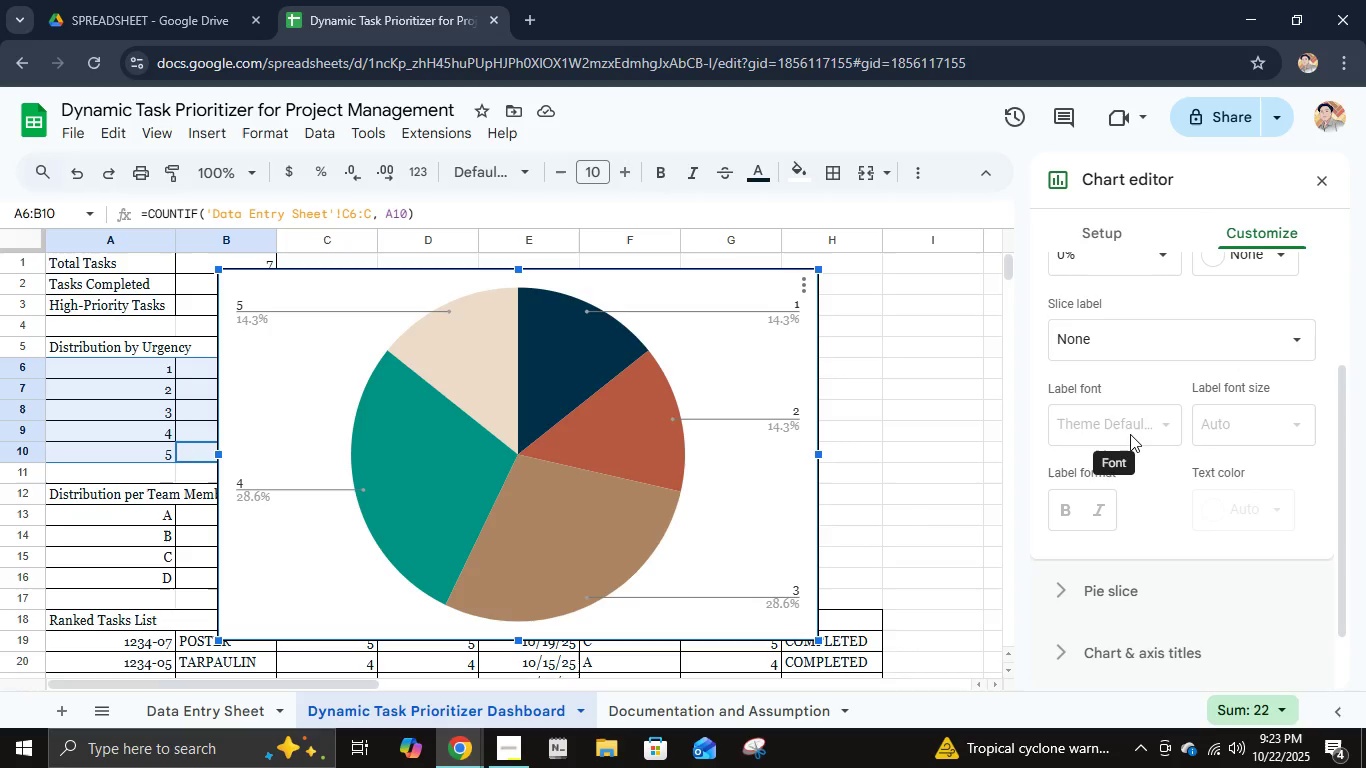 
scroll: coordinate [1130, 434], scroll_direction: up, amount: 1.0
 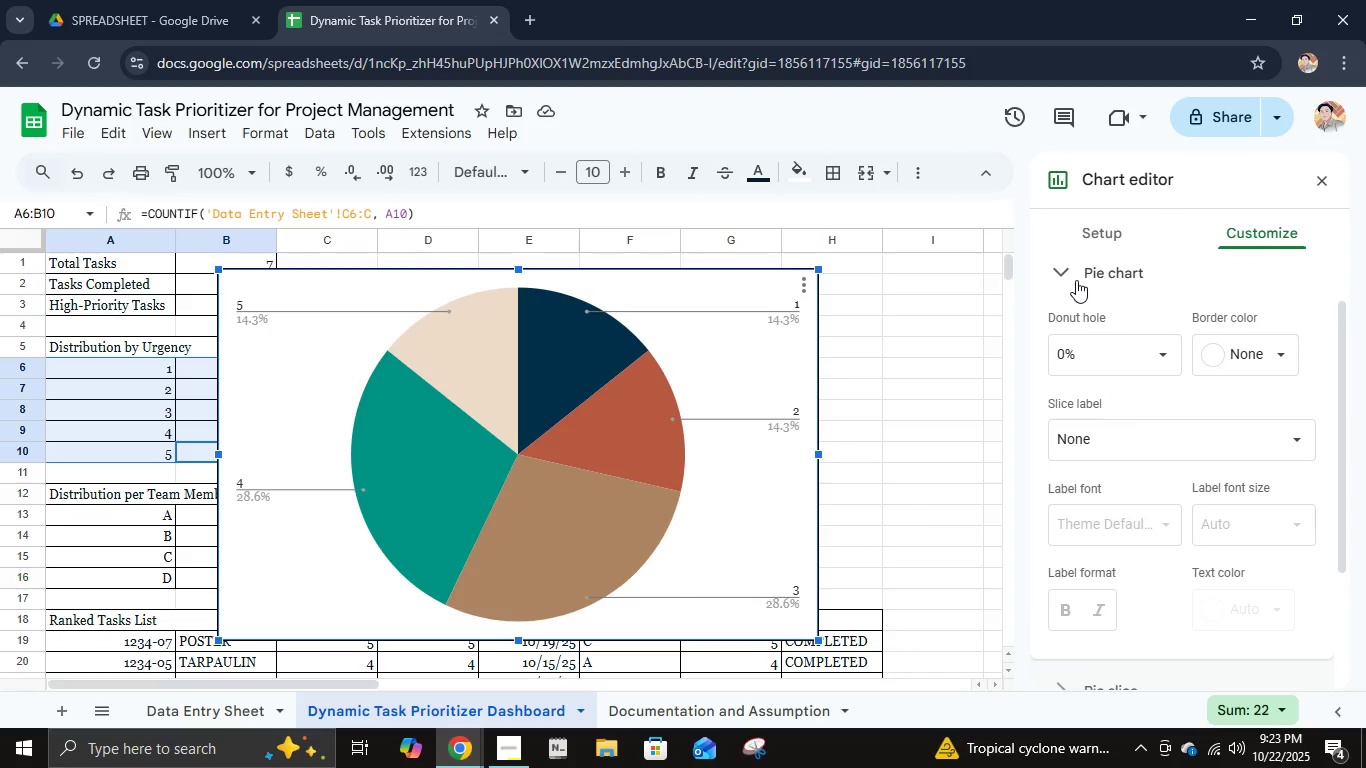 
left_click([1075, 280])
 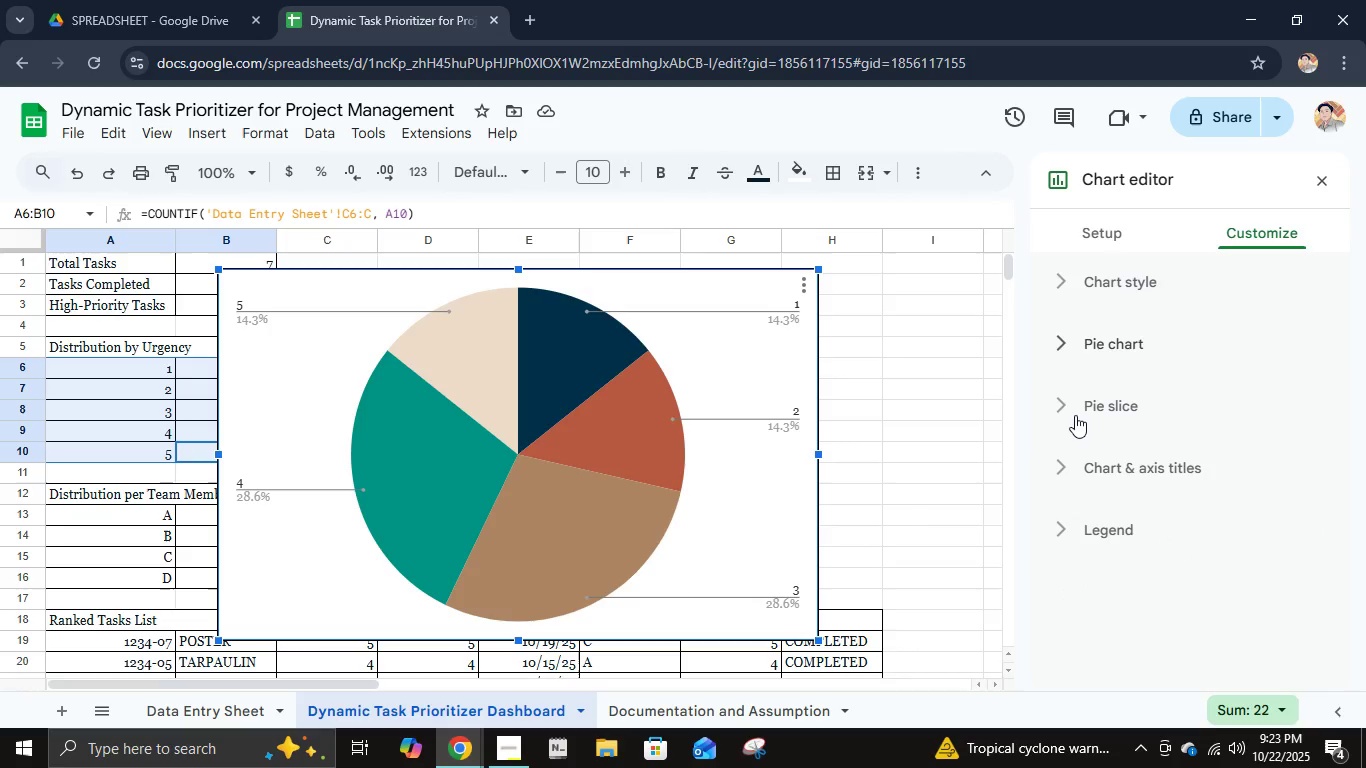 
left_click([1075, 415])
 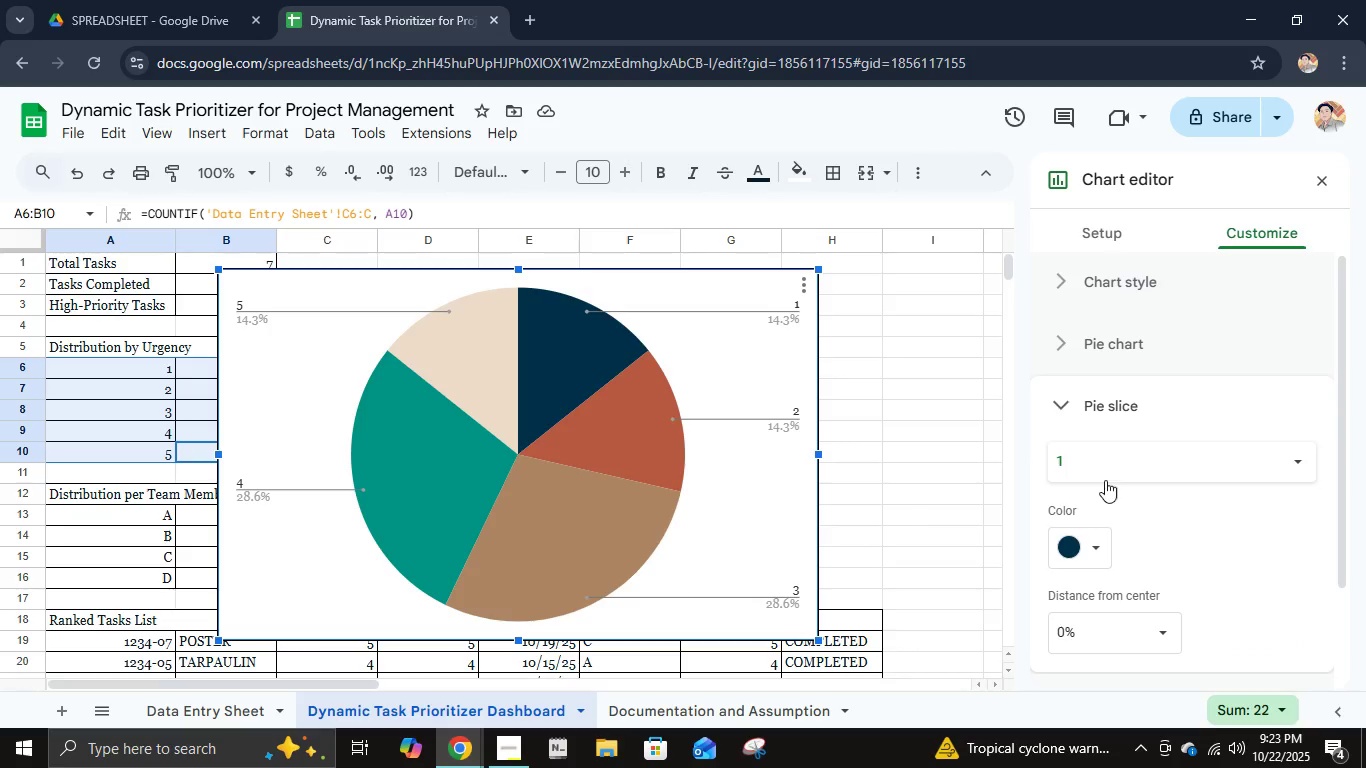 
scroll: coordinate [1098, 496], scroll_direction: down, amount: 3.0
 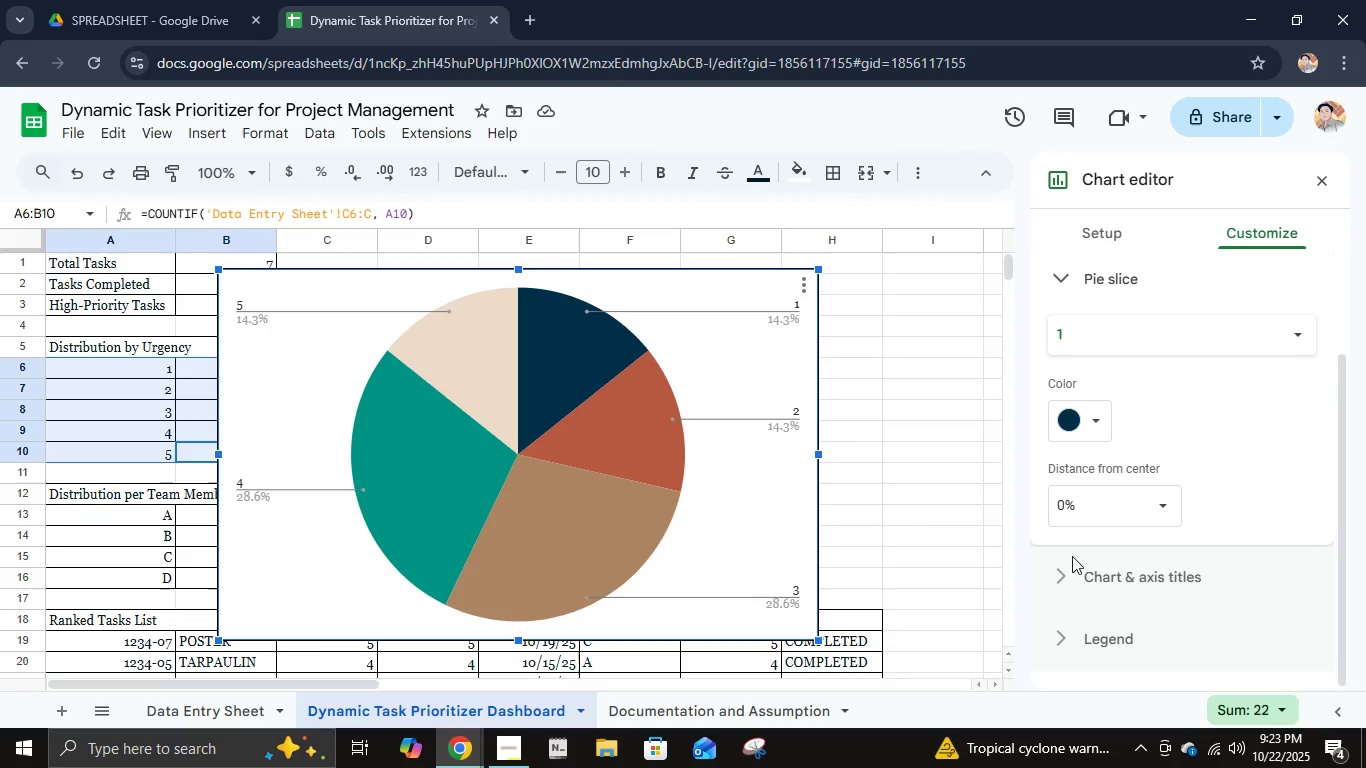 
left_click([1063, 590])
 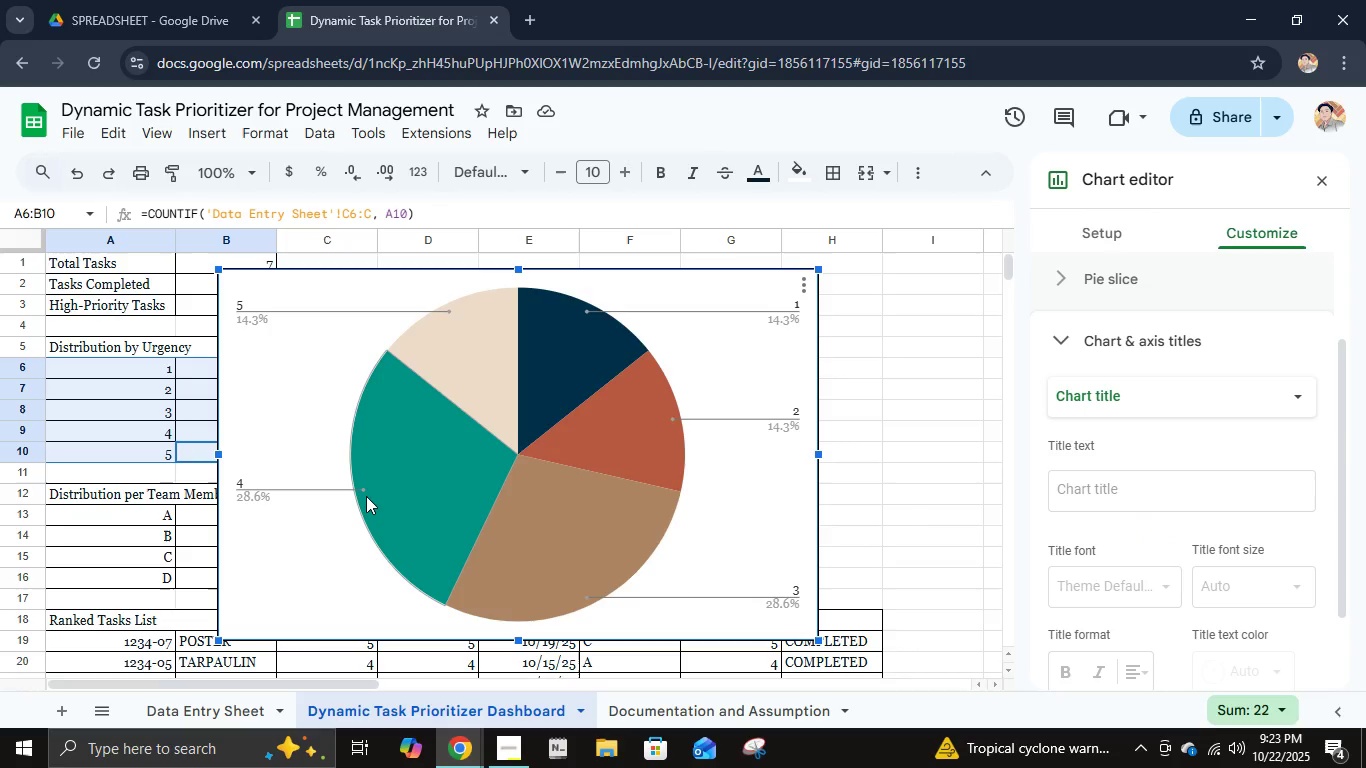 
wait(16.12)
 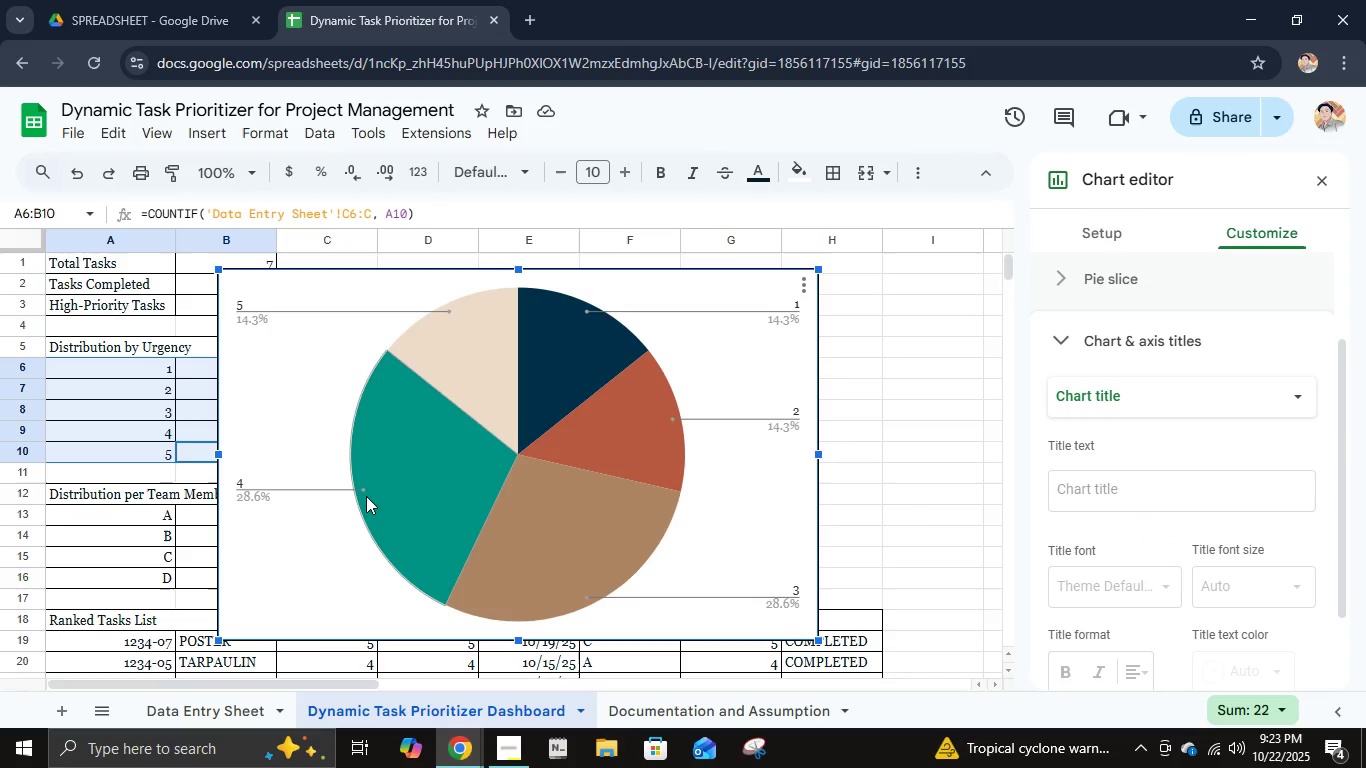 
left_click([1164, 475])
 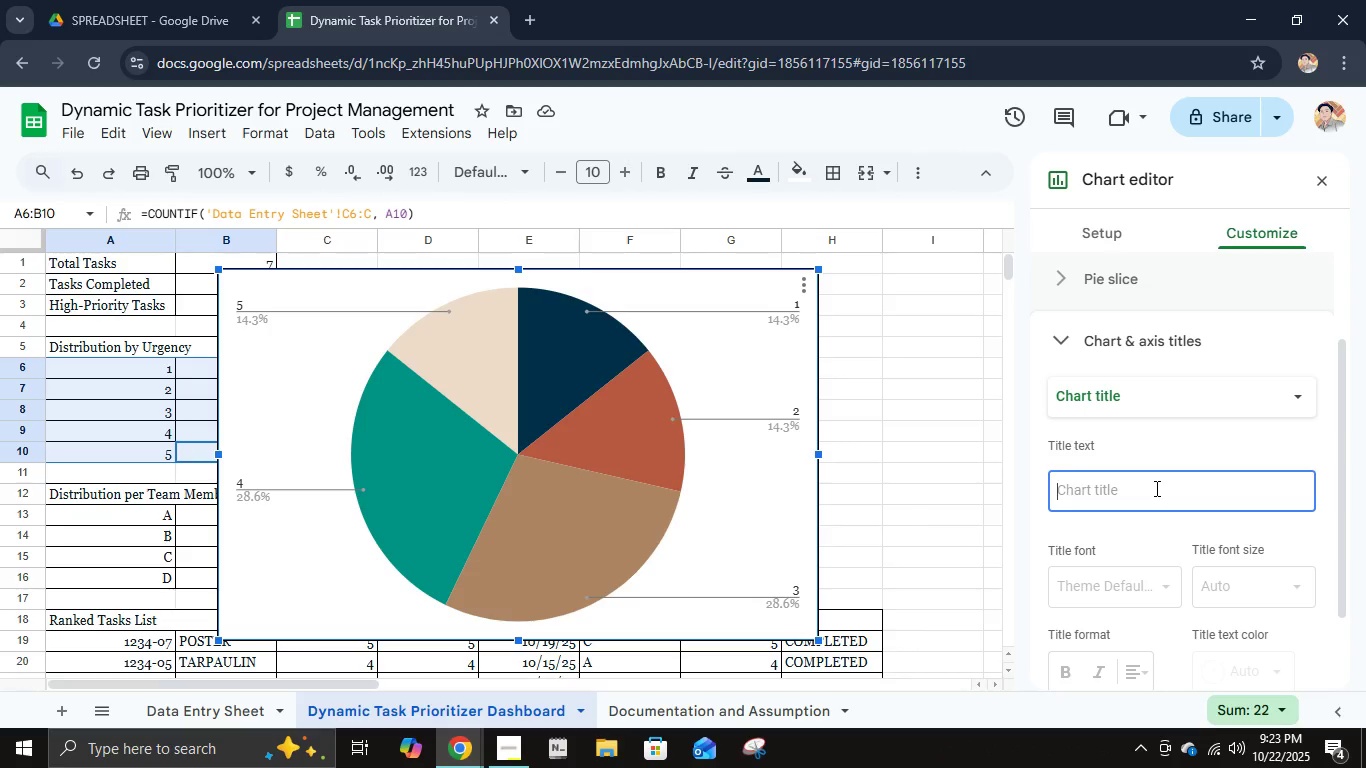 
type(tAS)
key(Backspace)
key(Backspace)
key(Backspace)
type(Tasks Distriv)
key(Backspace)
type(bution by Urgency)
 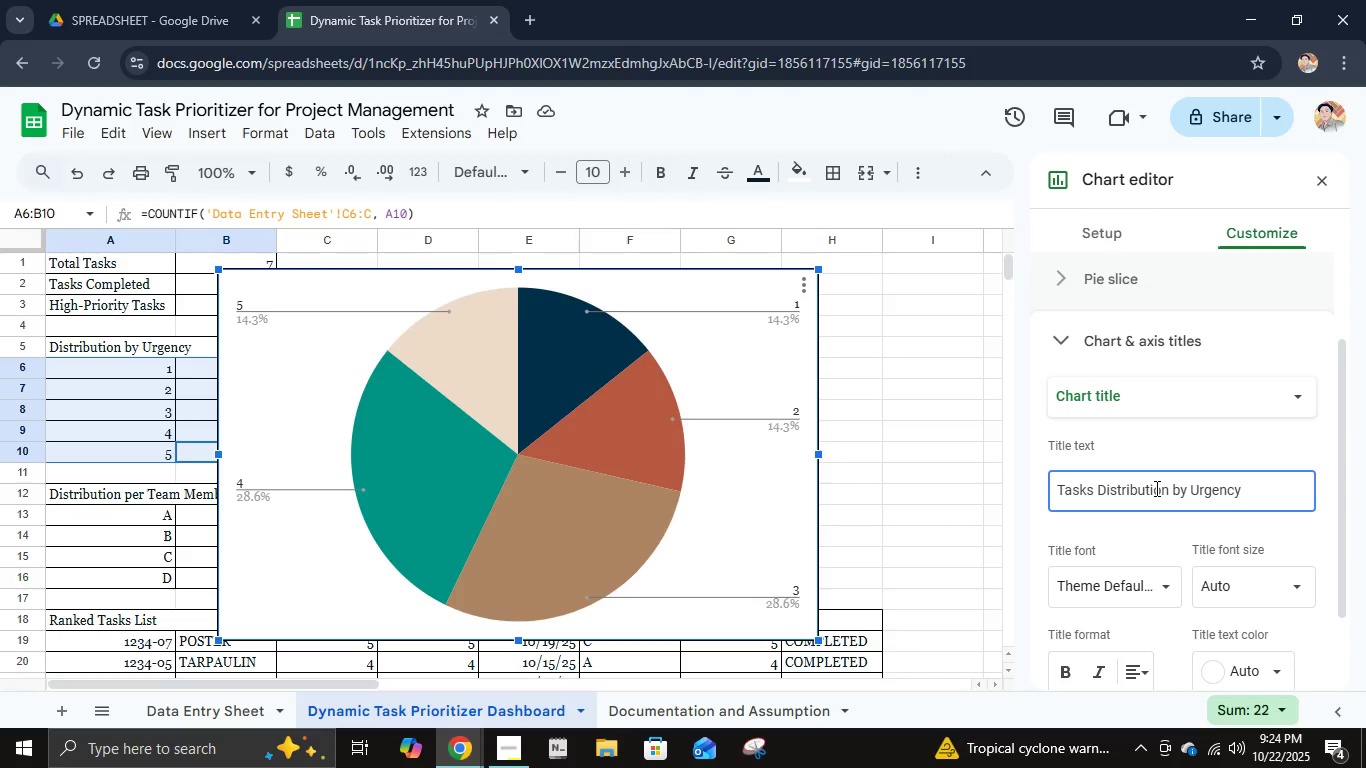 
left_click([1082, 669])
 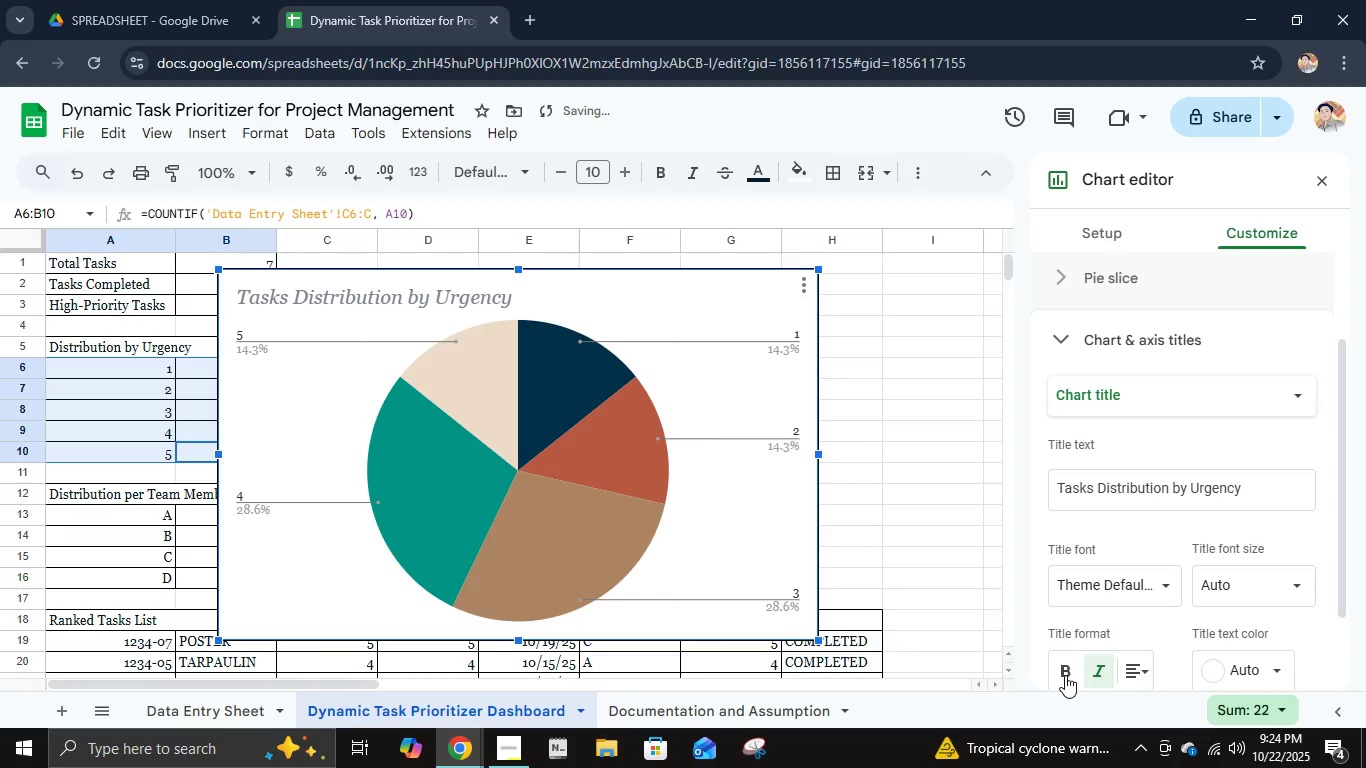 
left_click([1065, 675])
 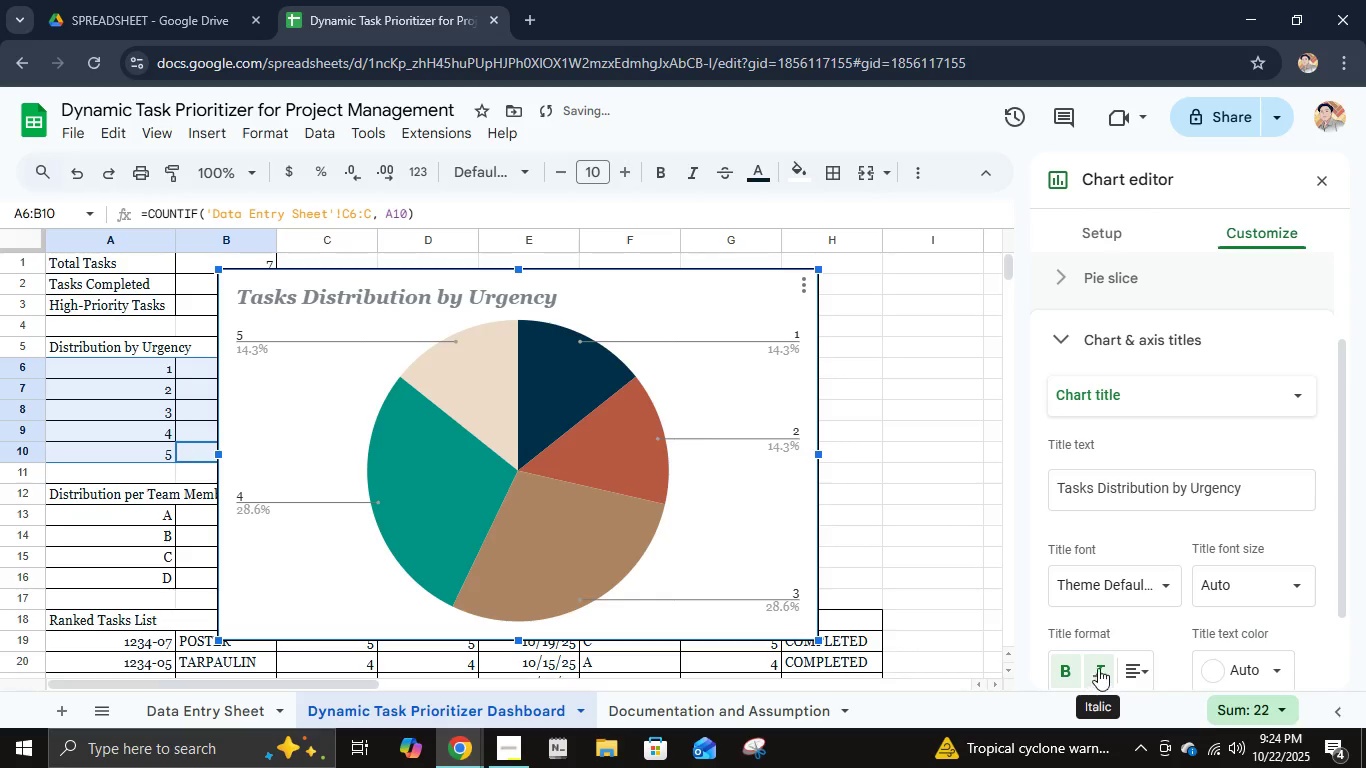 
scroll: coordinate [1138, 593], scroll_direction: down, amount: 5.0
 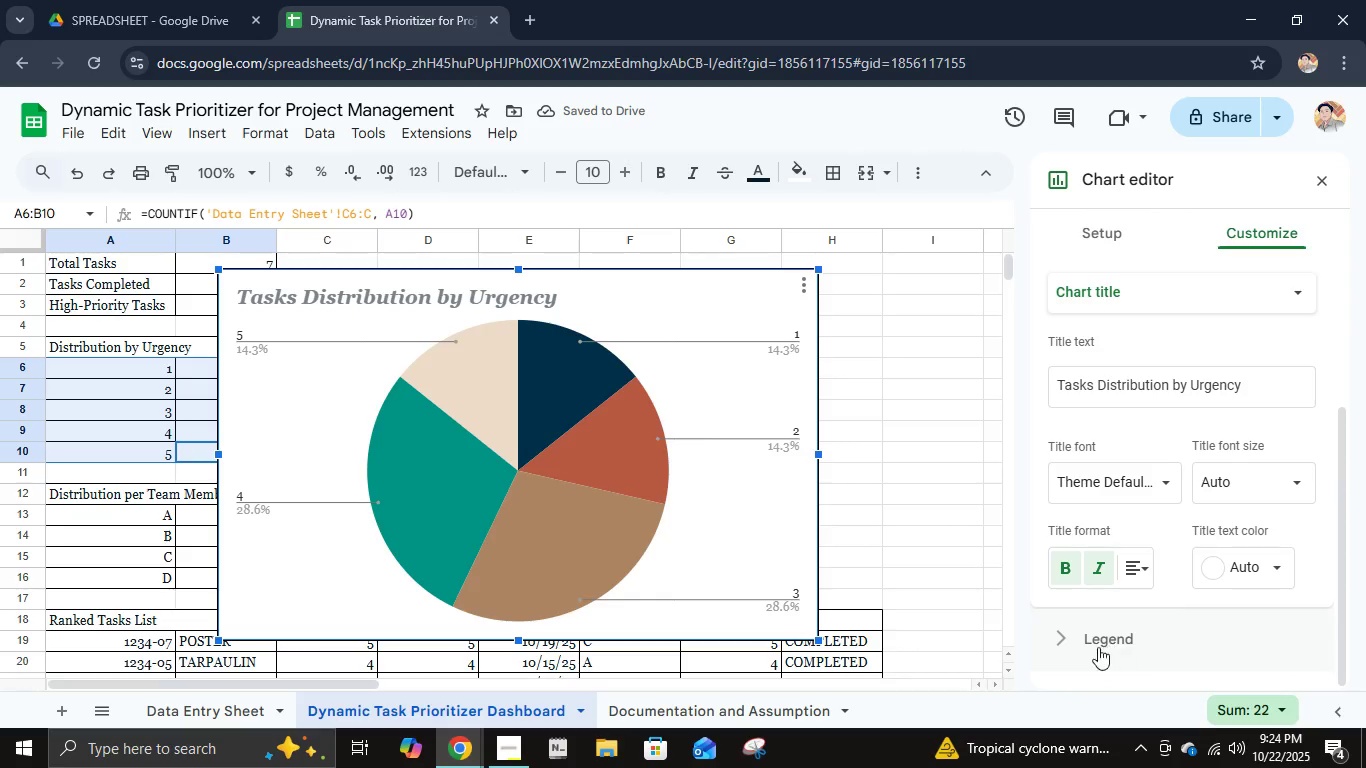 
left_click([1097, 647])
 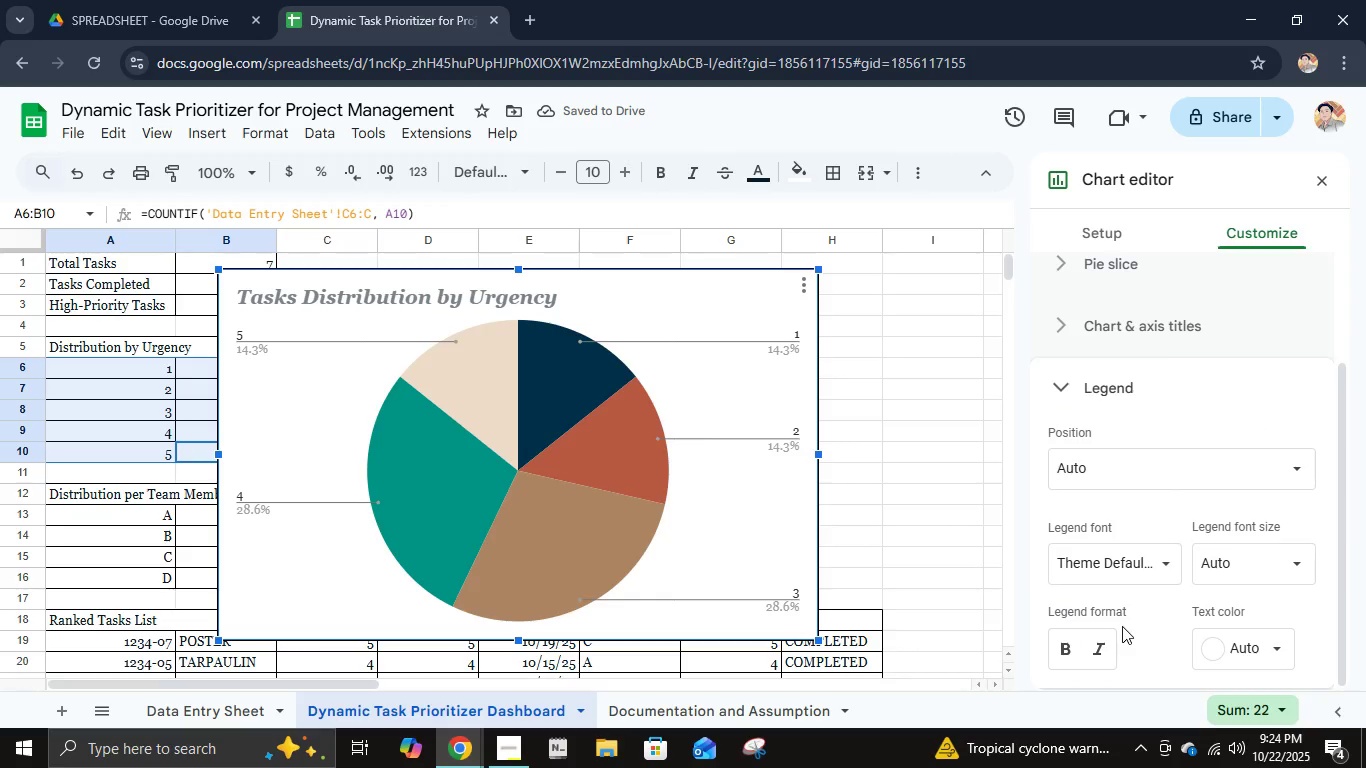 
scroll: coordinate [1122, 626], scroll_direction: down, amount: 1.0
 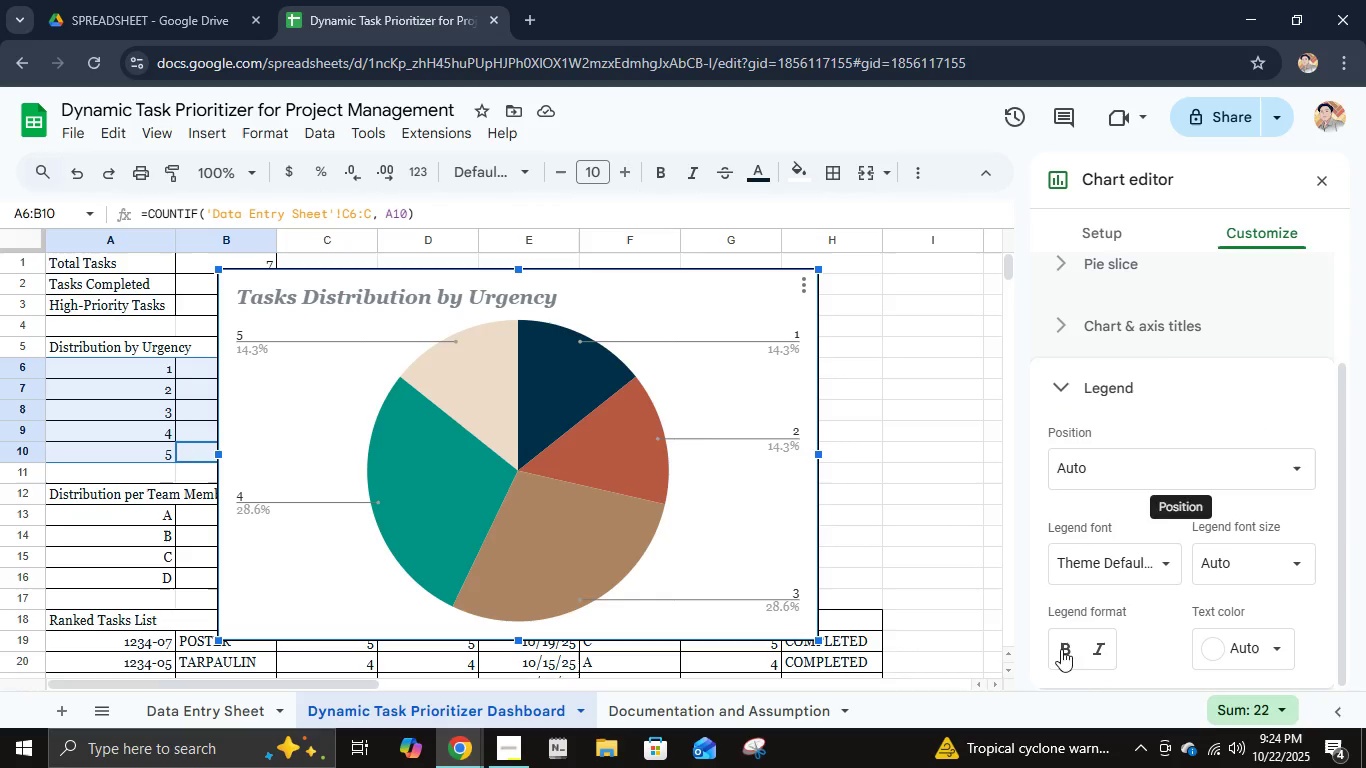 
left_click([1061, 654])
 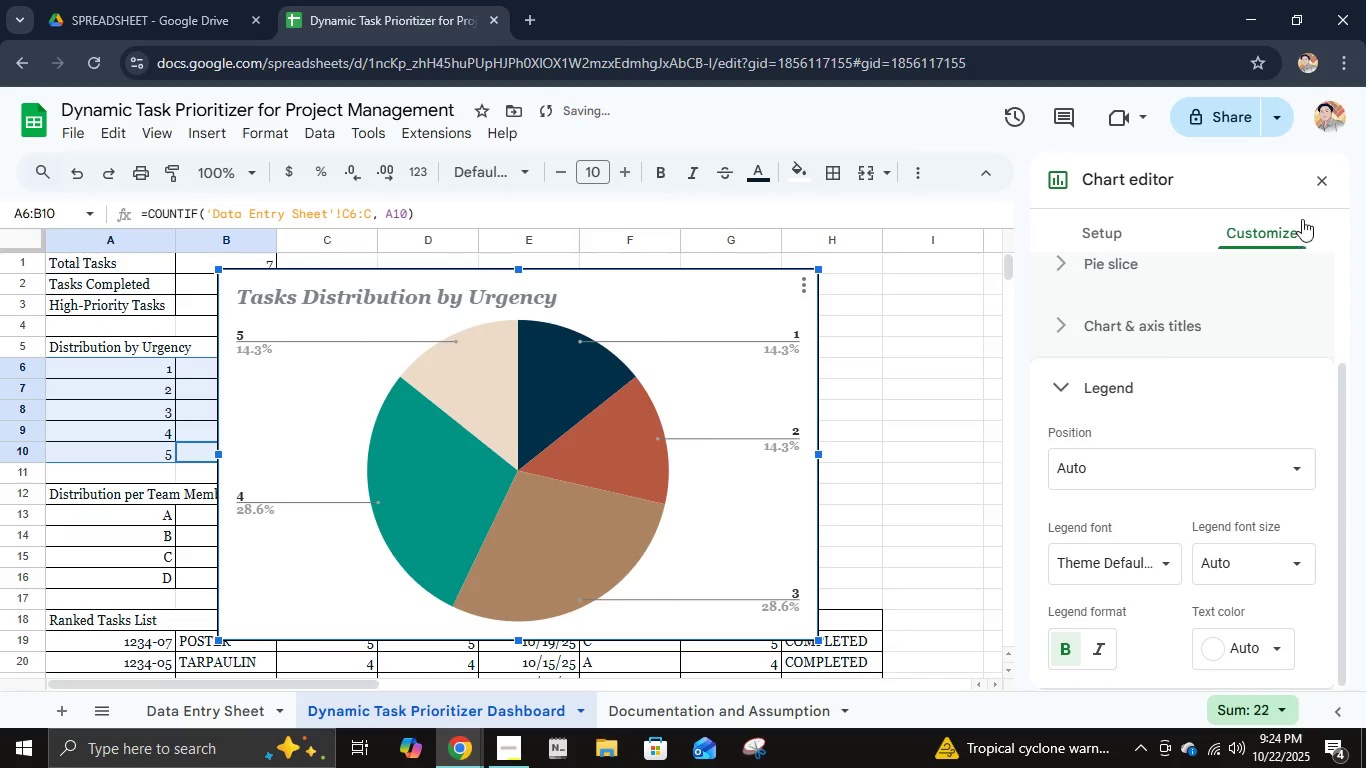 
left_click([1315, 190])
 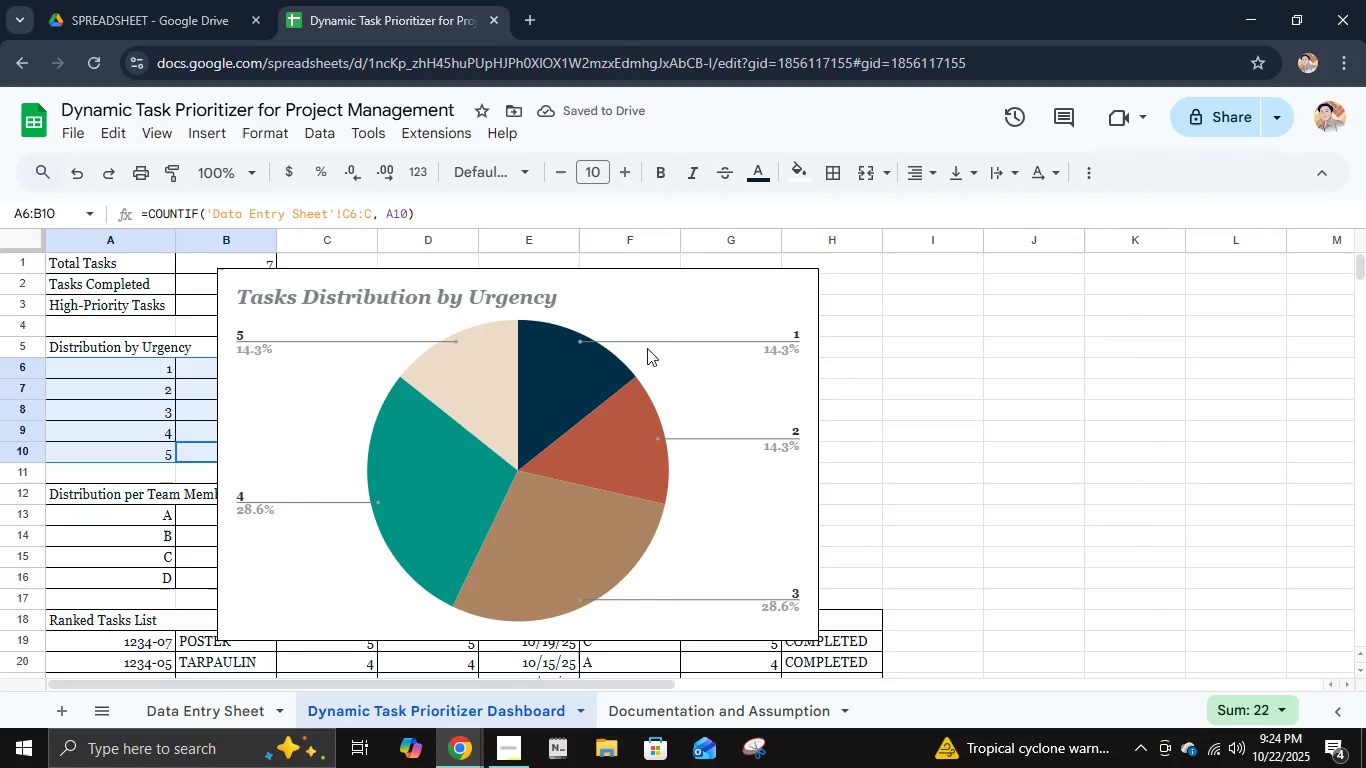 
left_click([652, 291])
 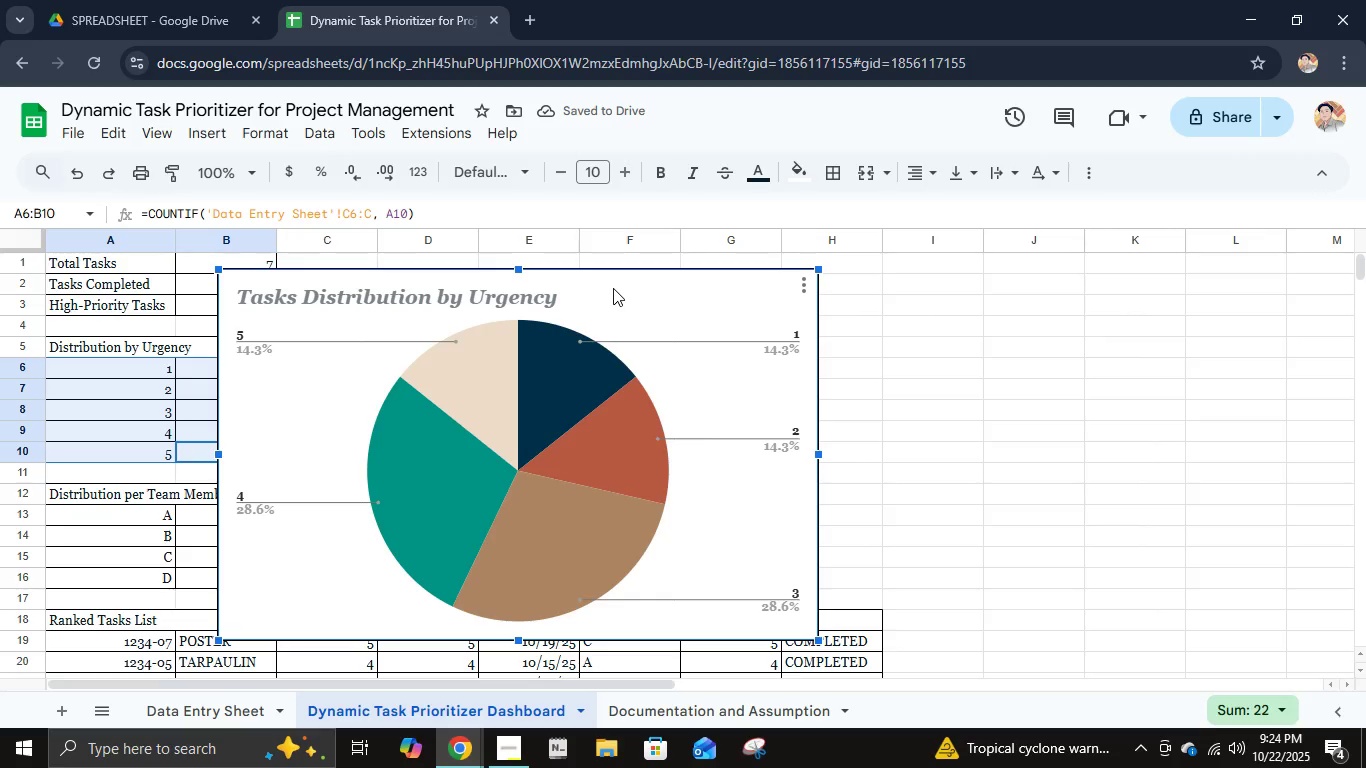 
left_click_drag(start_coordinate=[611, 284], to_coordinate=[1082, 293])
 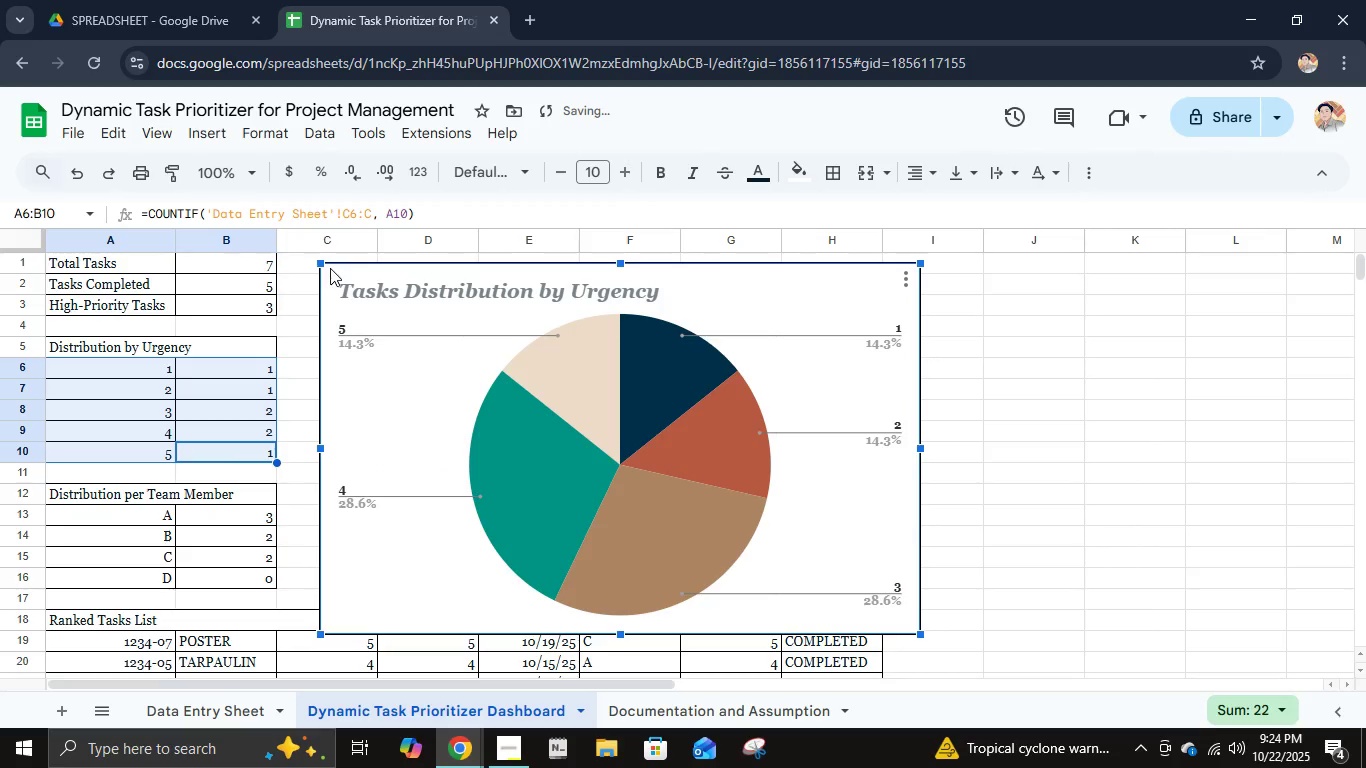 
left_click_drag(start_coordinate=[326, 268], to_coordinate=[899, 228])
 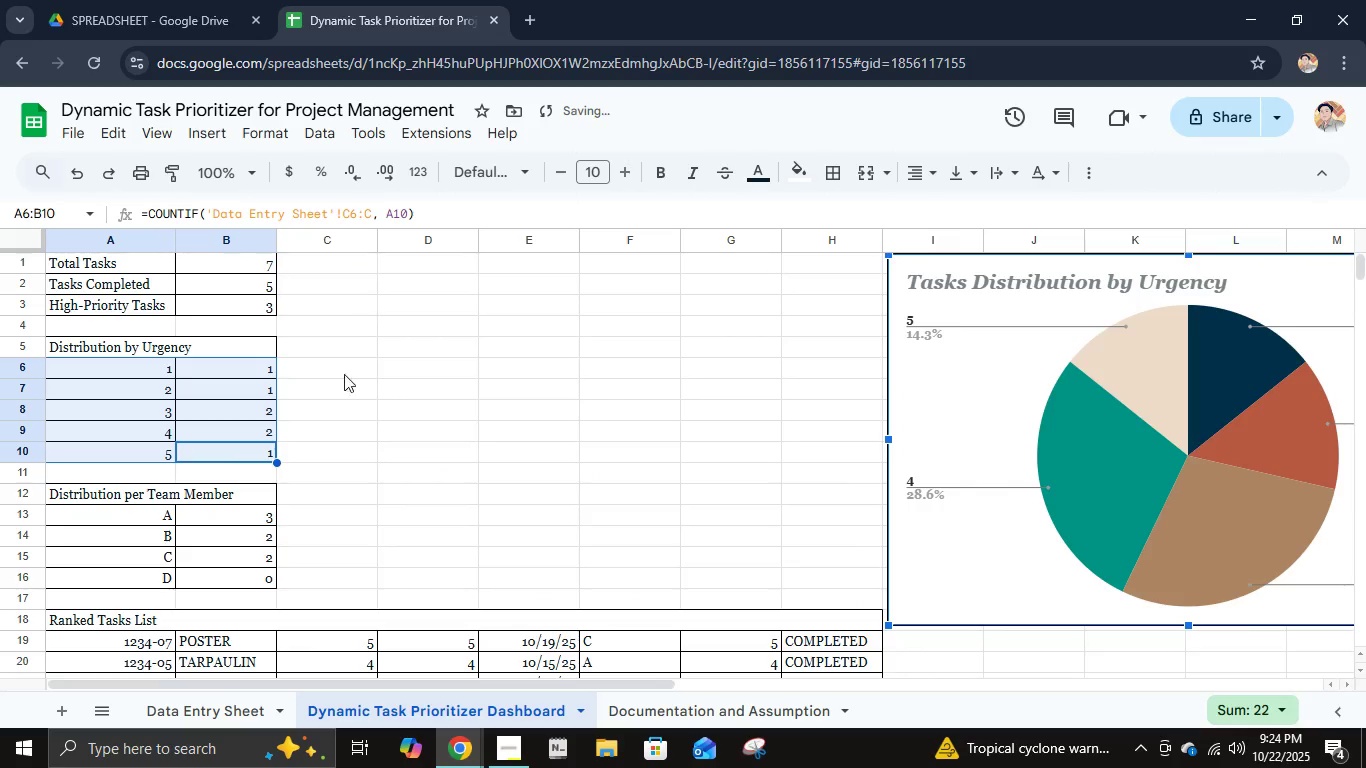 
scroll: coordinate [334, 411], scroll_direction: down, amount: 2.0
 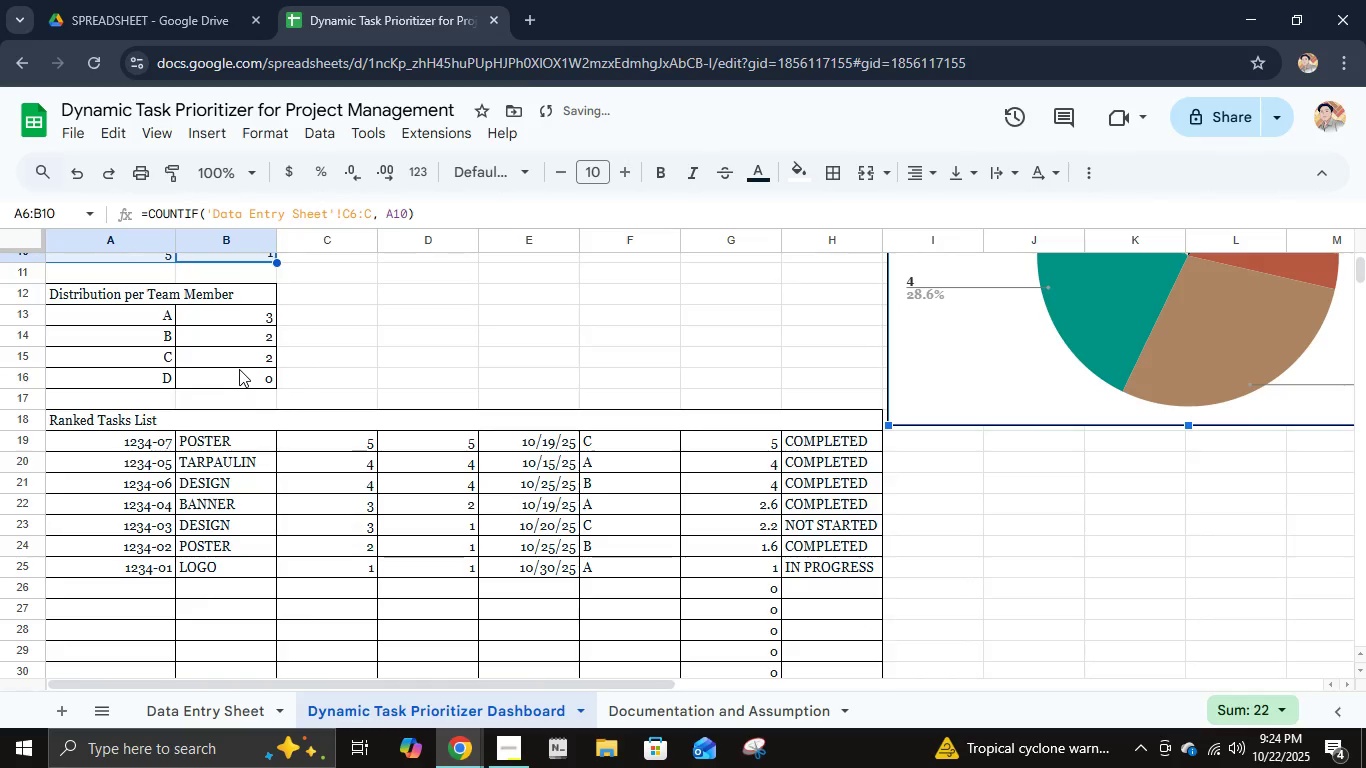 
left_click([239, 369])
 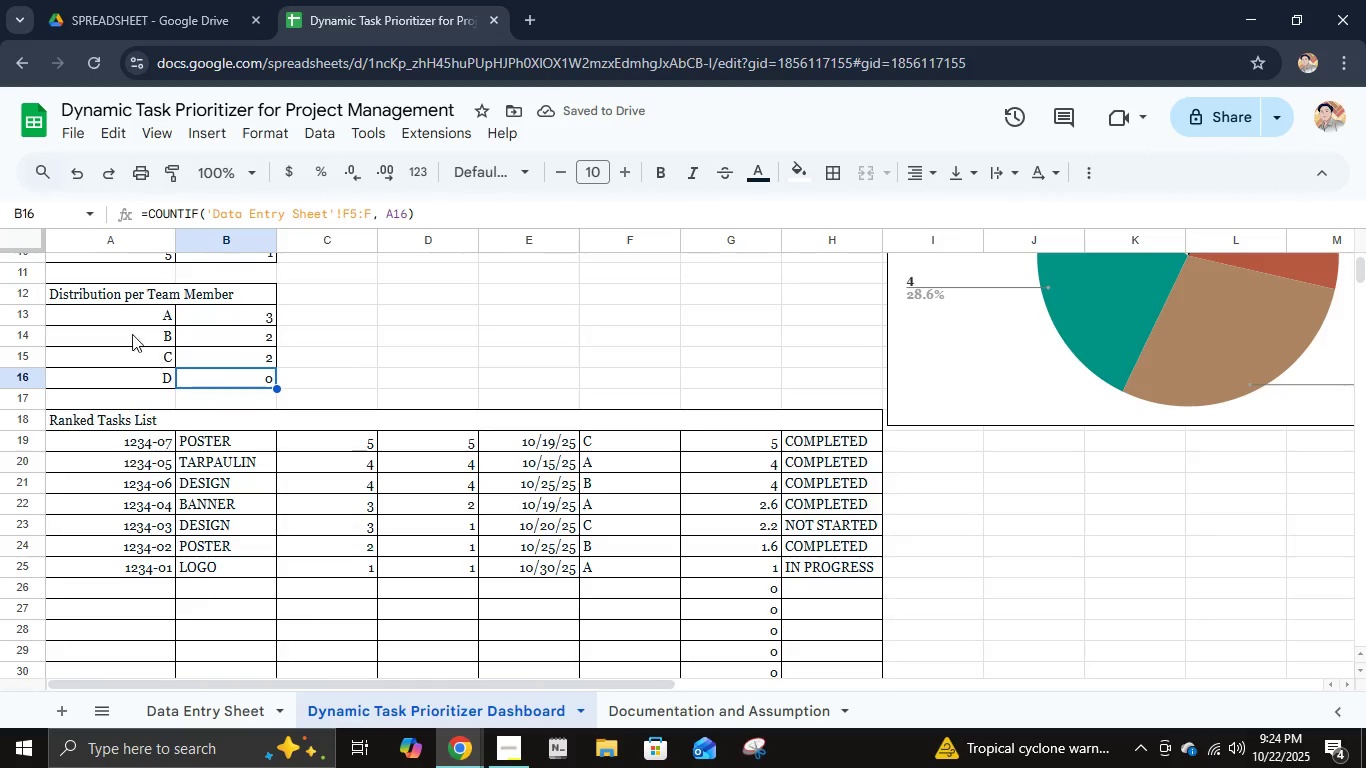 
hold_key(key=ShiftLeft, duration=0.44)
left_click([120, 312])
 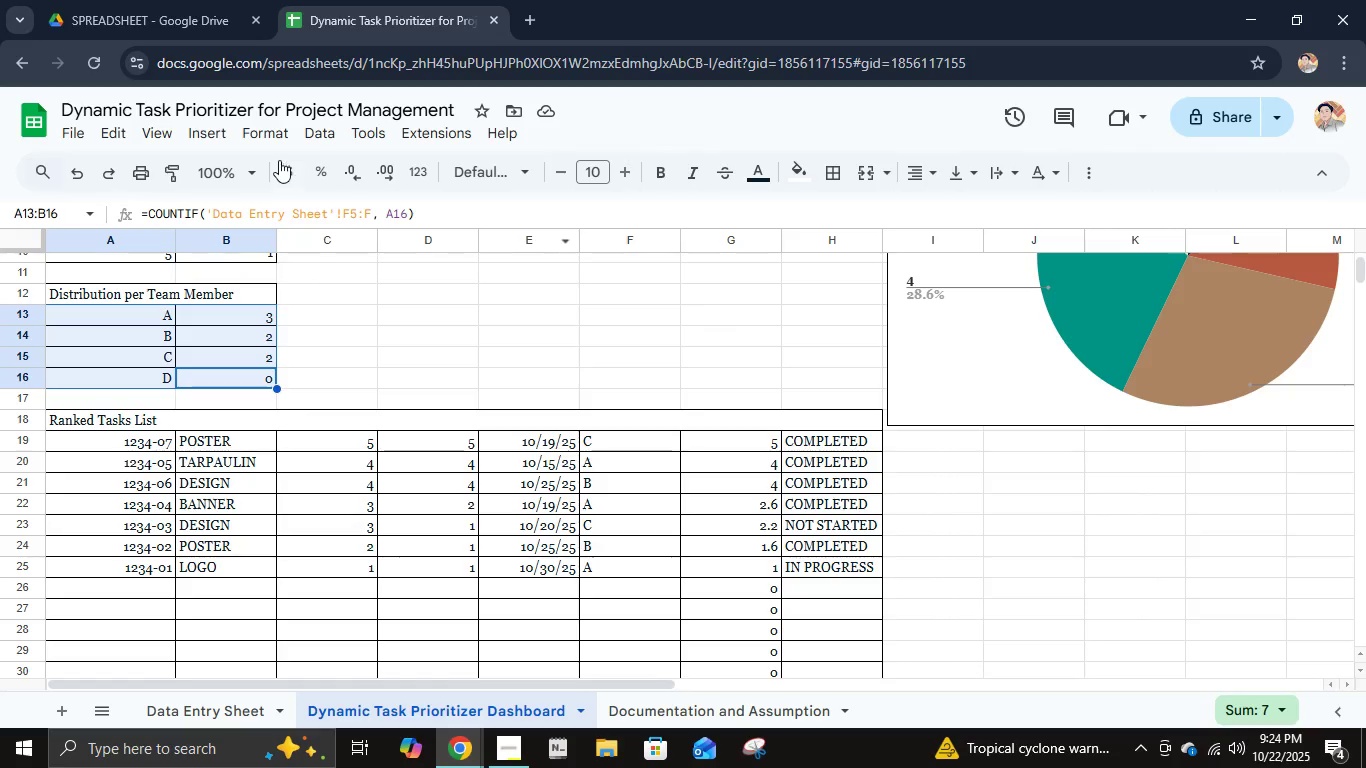 
left_click([198, 133])
 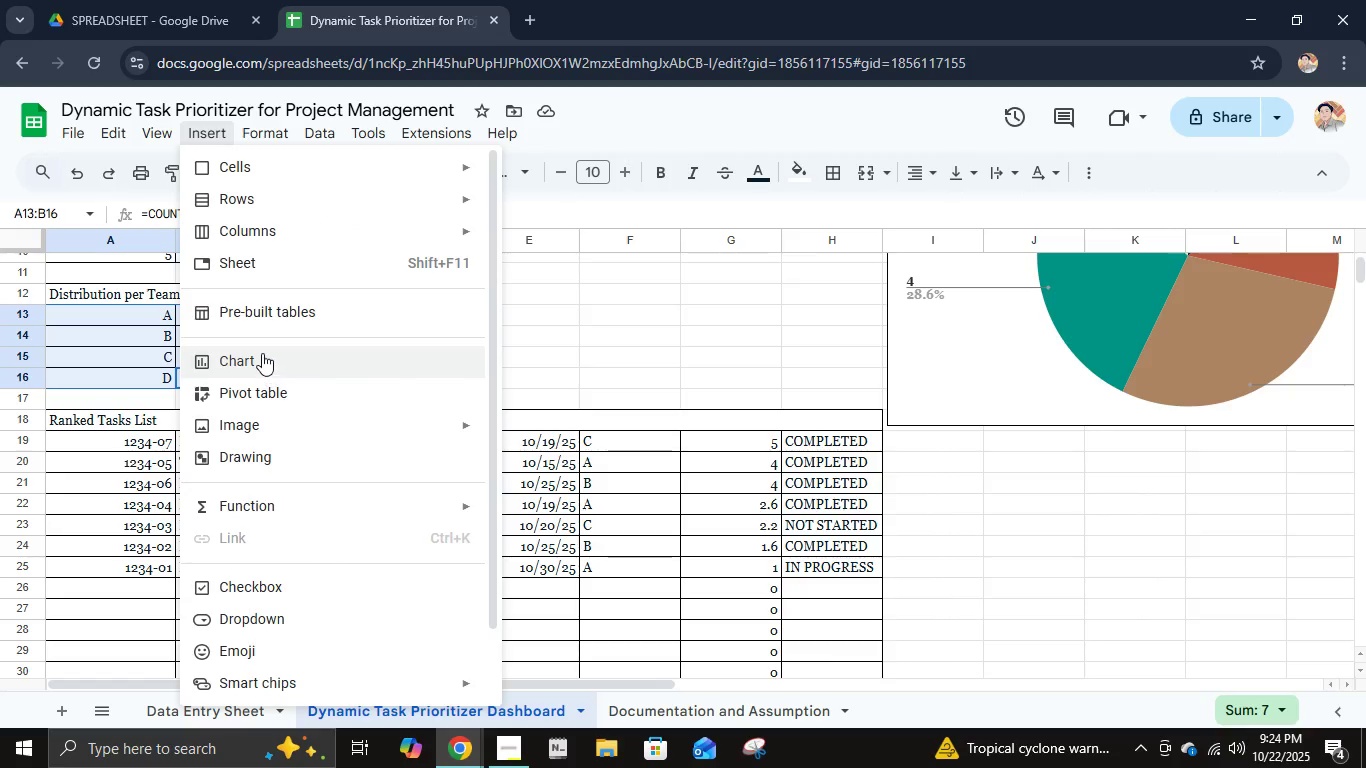 
left_click([262, 353])
 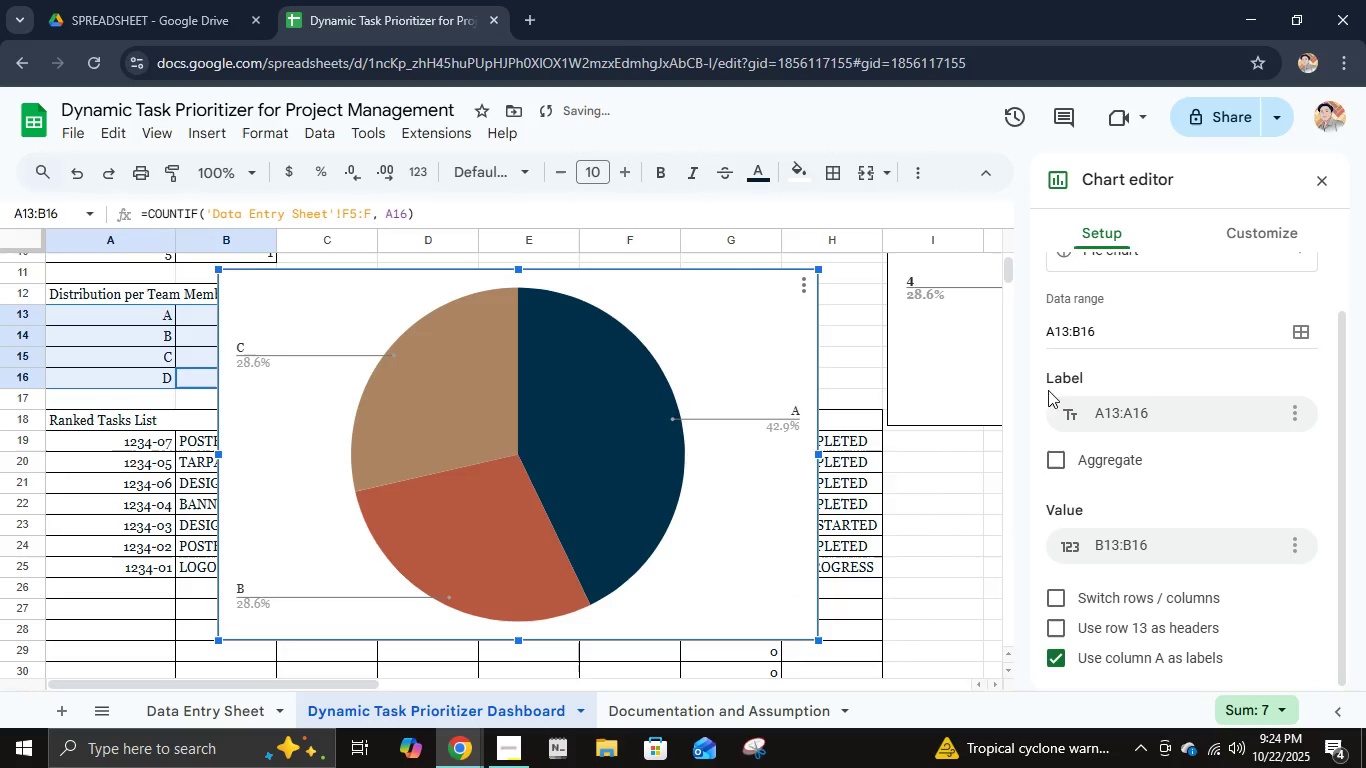 
scroll: coordinate [1151, 375], scroll_direction: up, amount: 7.0
 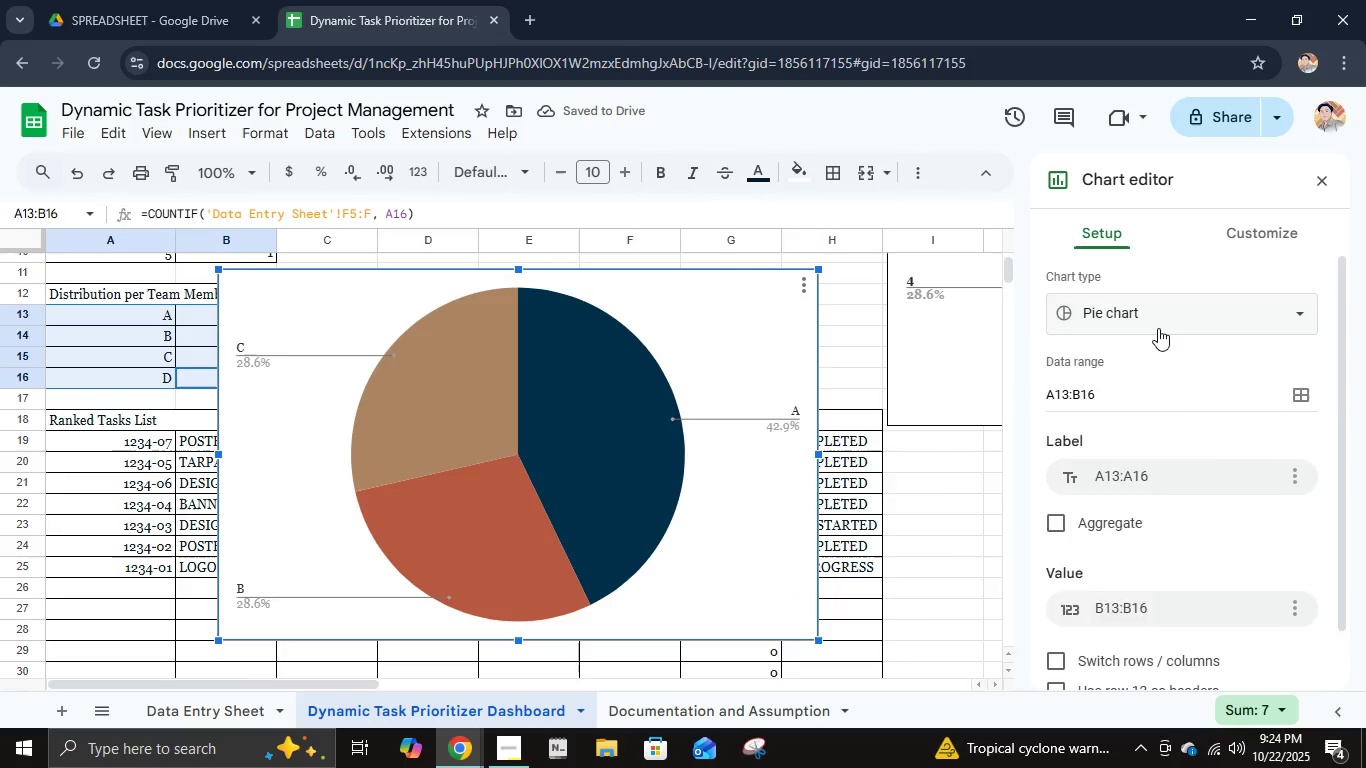 
left_click([1158, 328])
 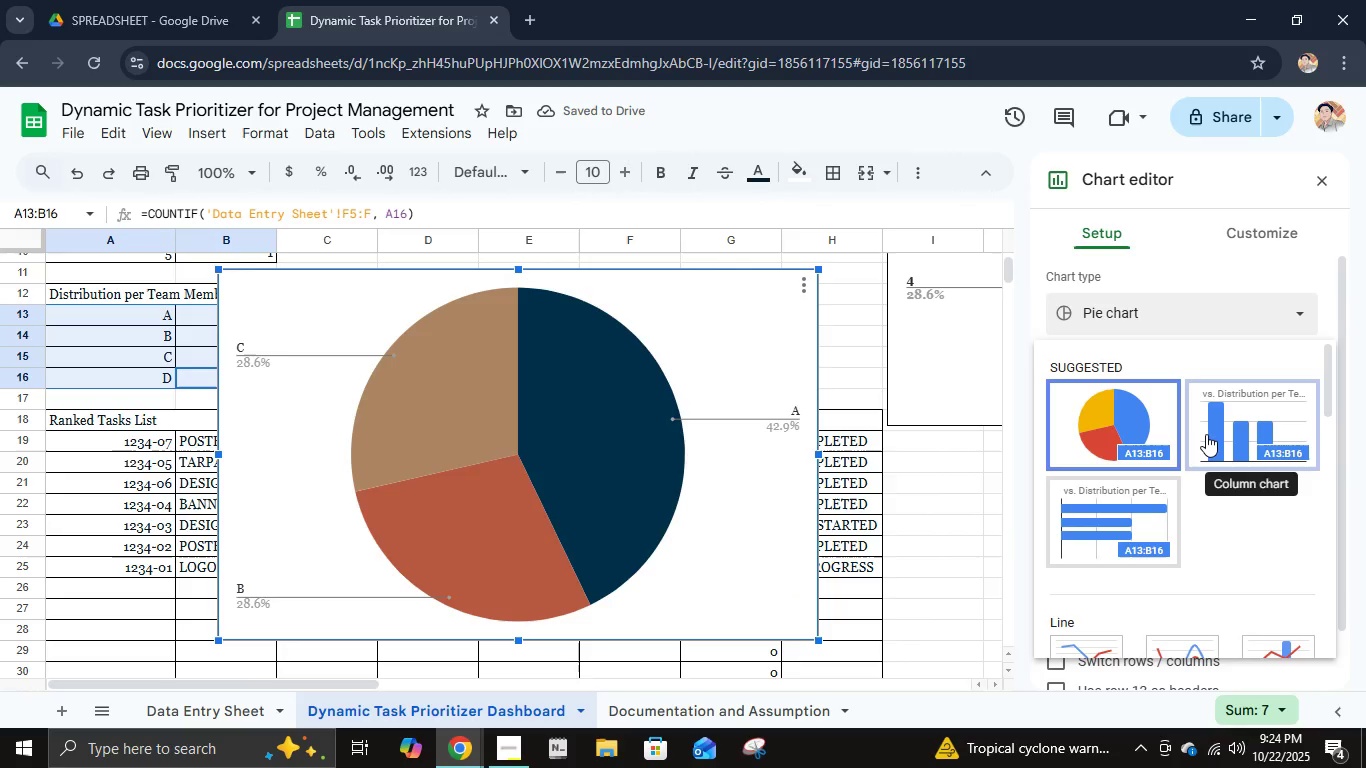 
left_click([1206, 434])
 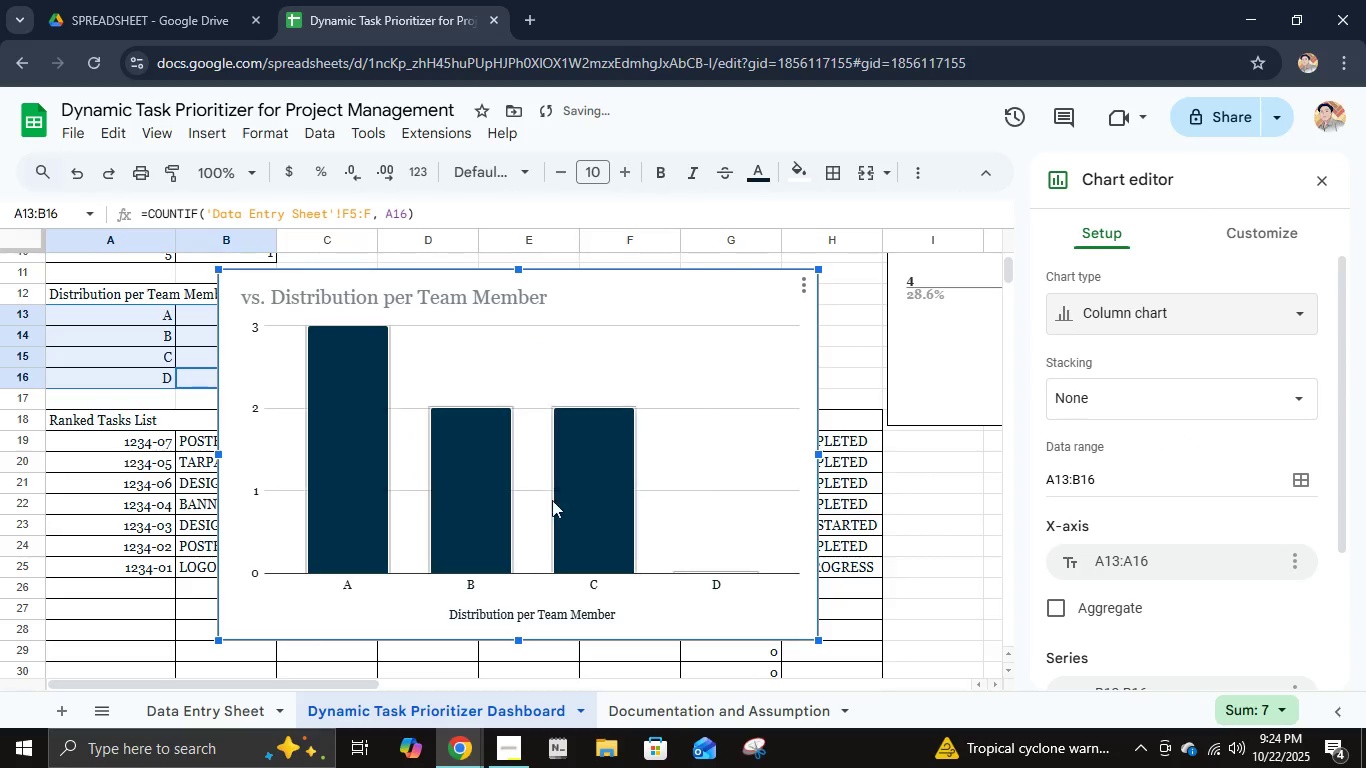 
left_click([320, 511])
 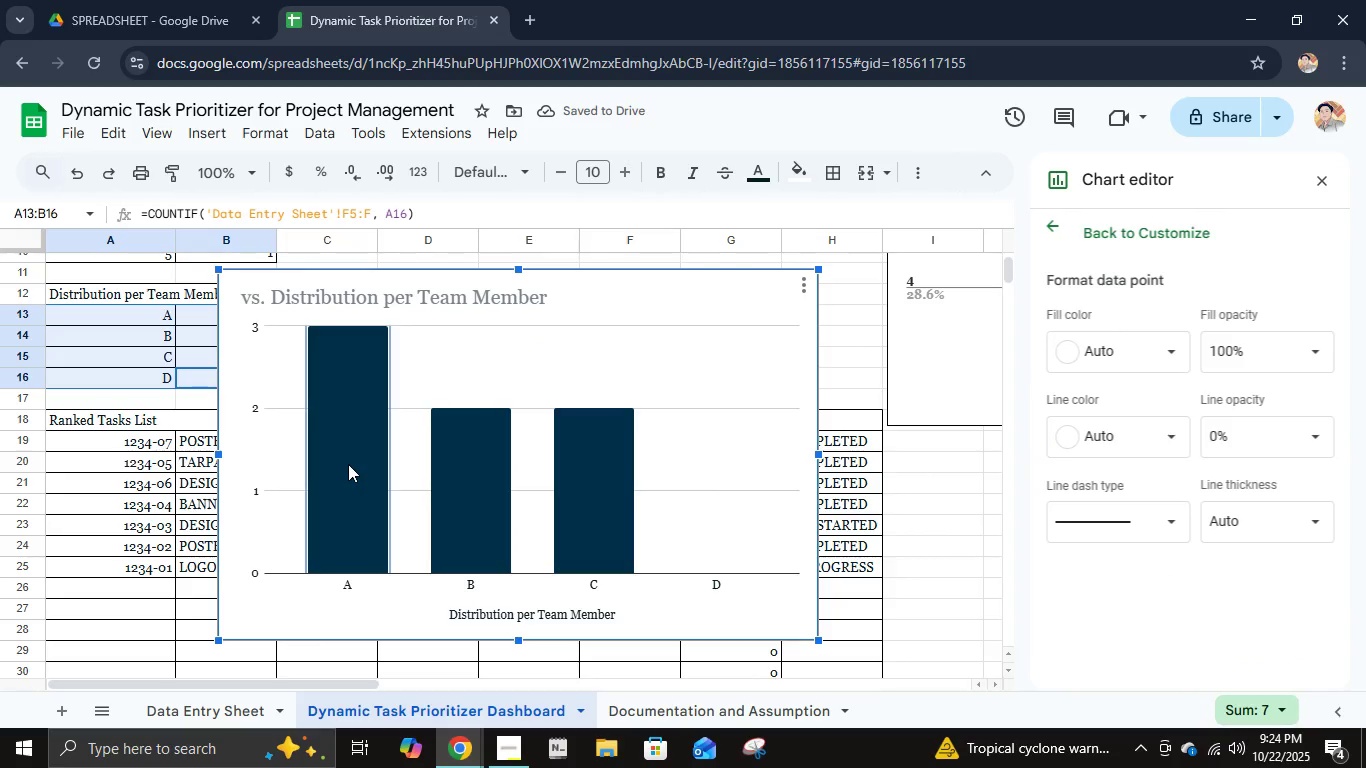 
left_click([1151, 353])
 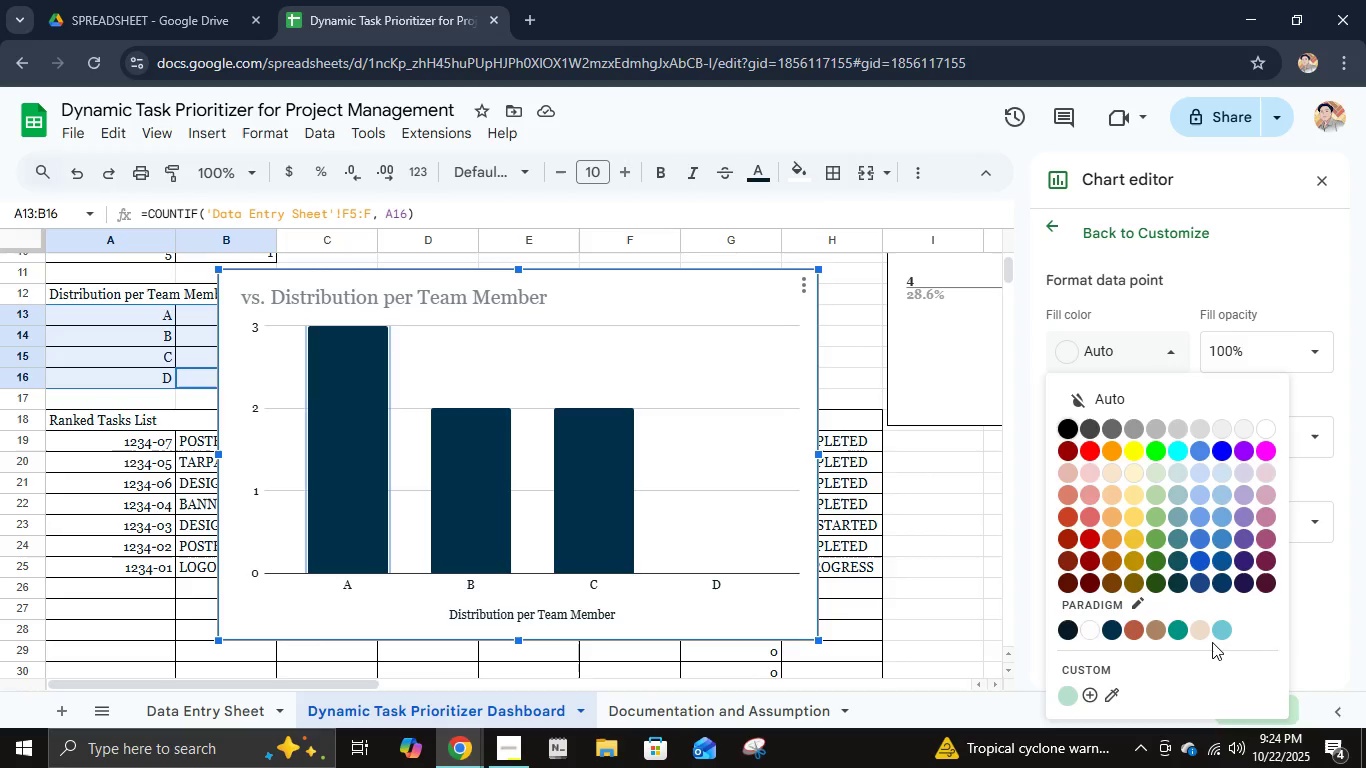 
wait(6.32)
 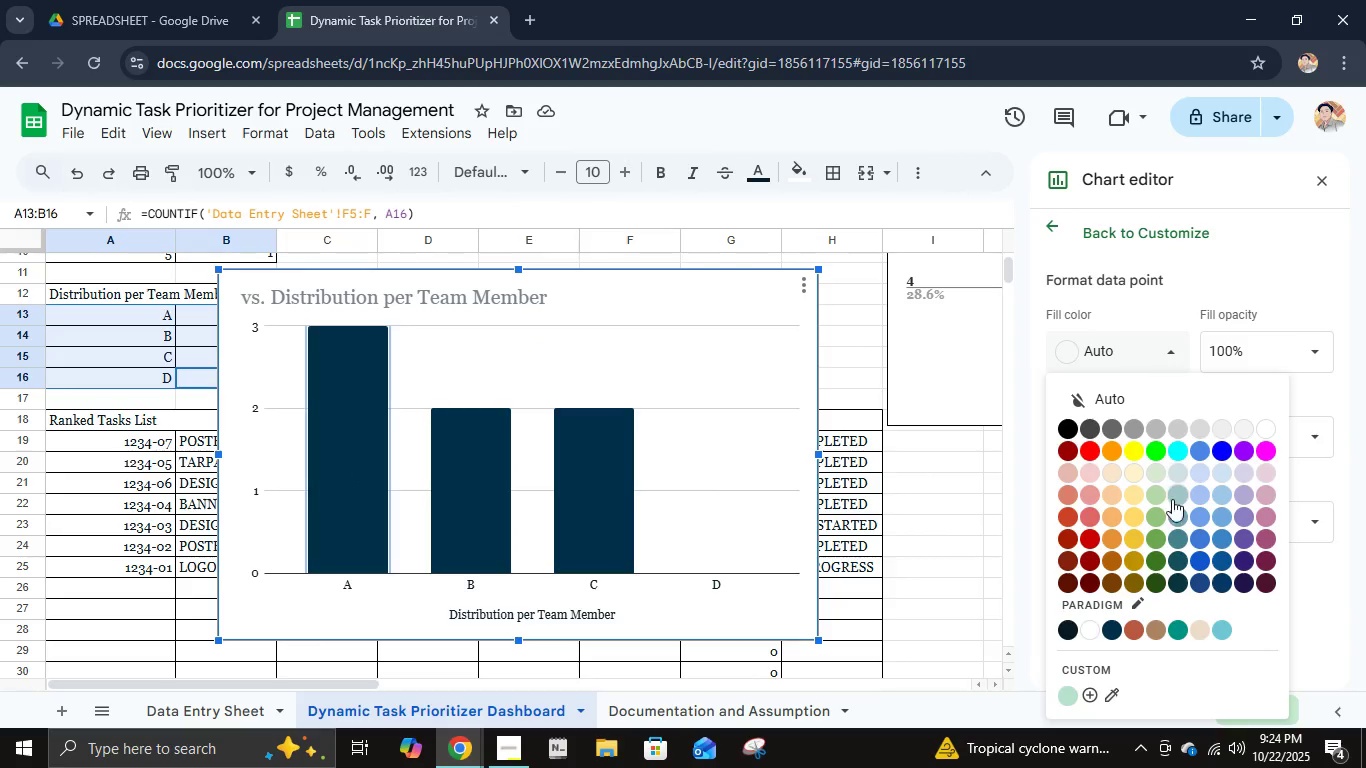 
left_click([1110, 627])
 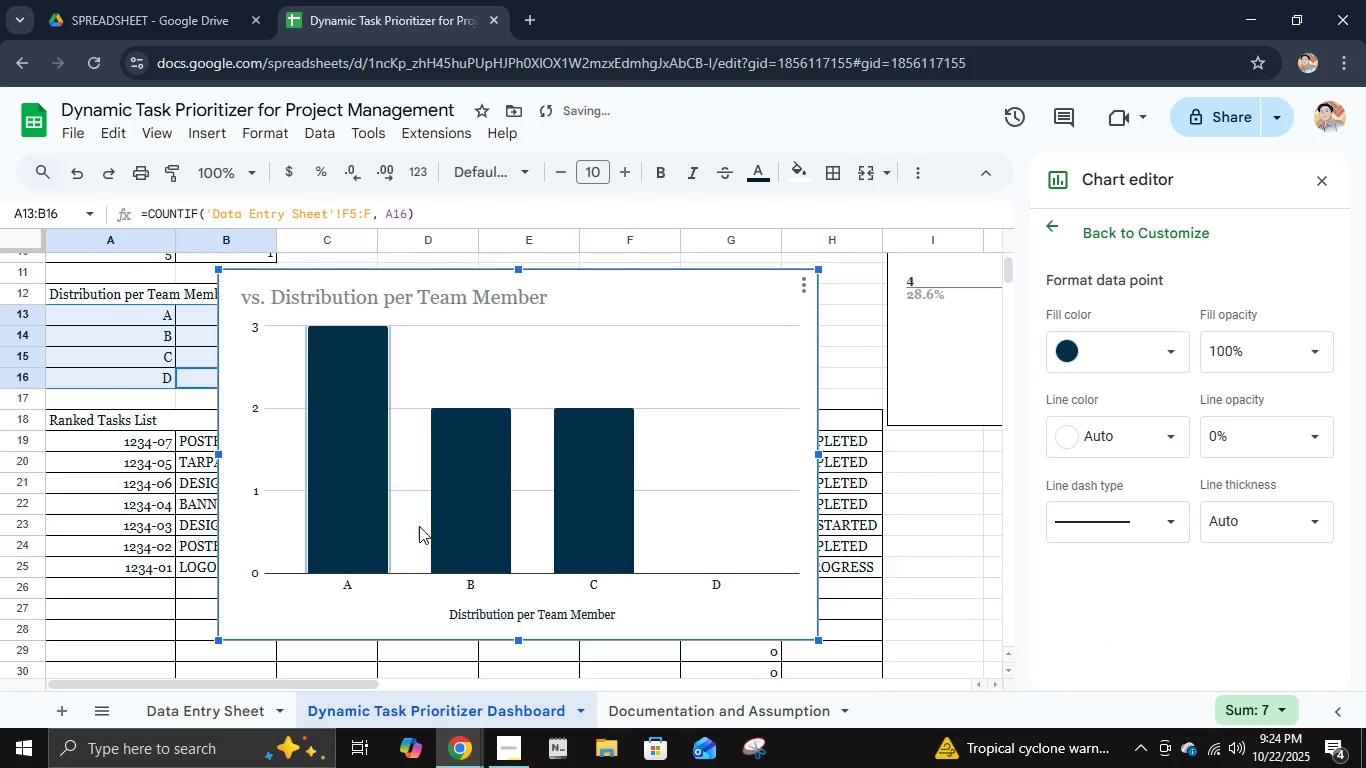 
left_click([469, 496])
 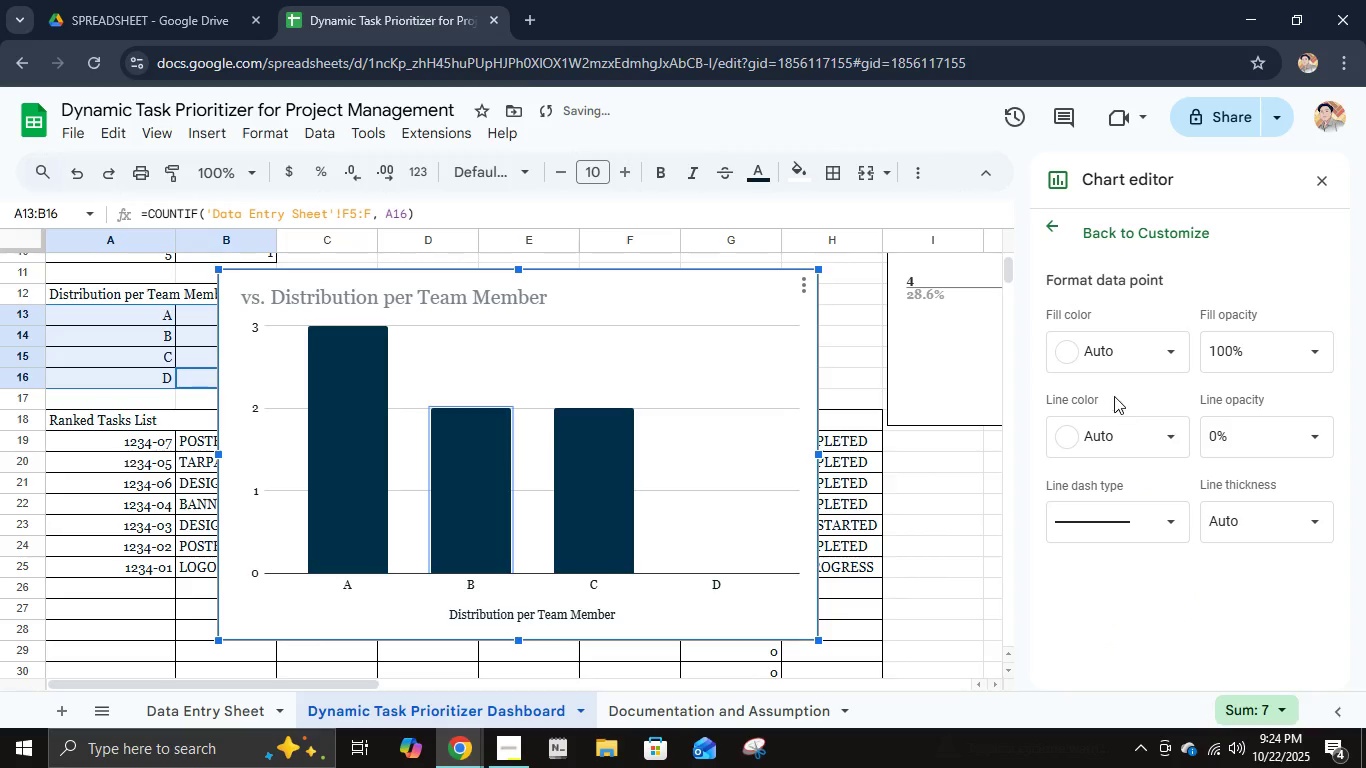 
left_click([1127, 352])
 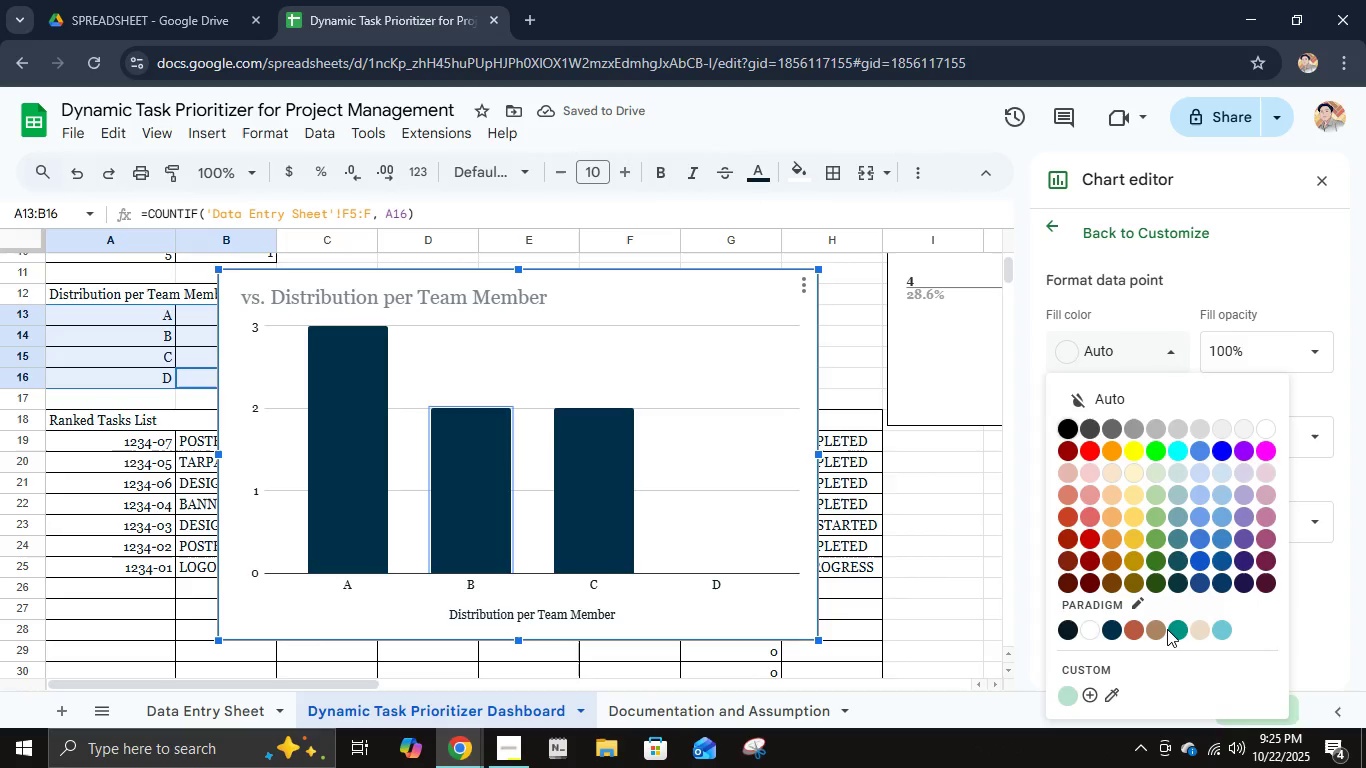 
left_click([1175, 629])
 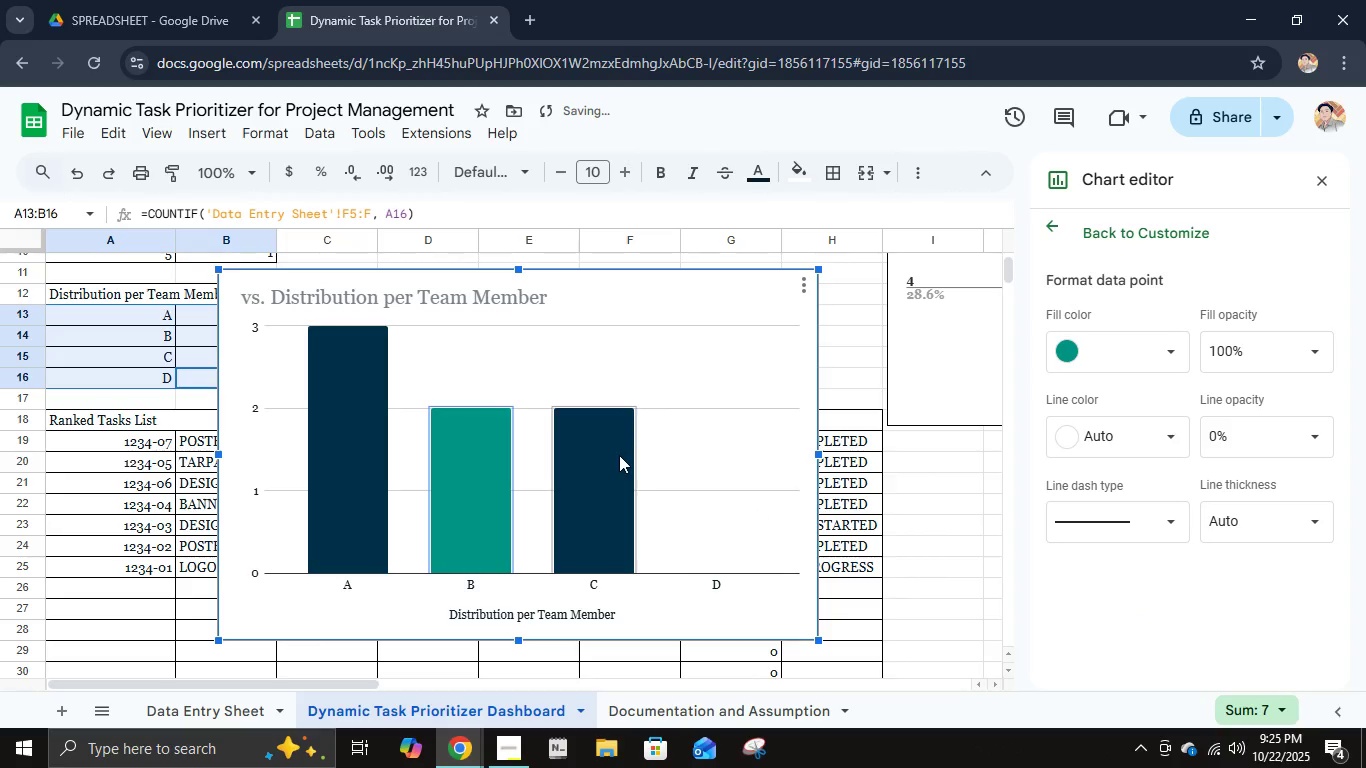 
left_click([619, 455])
 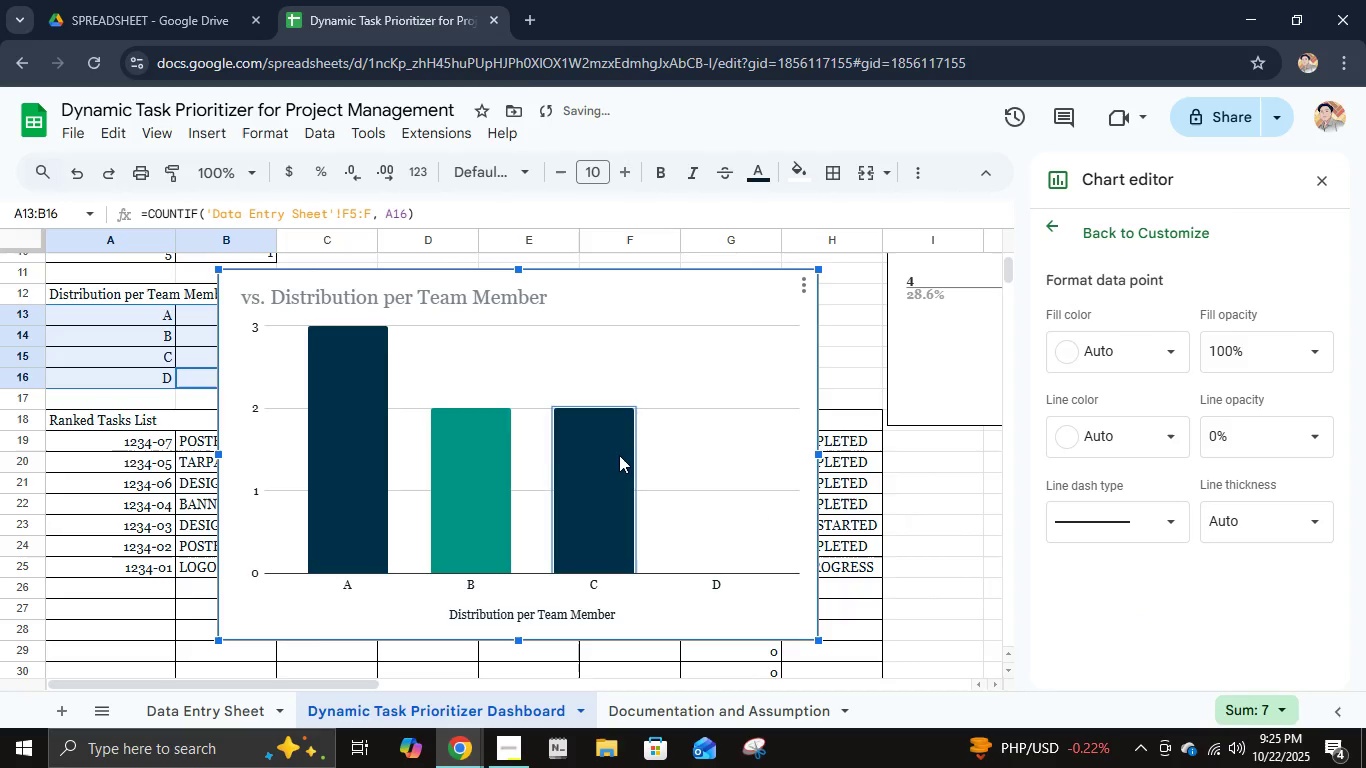 
double_click([619, 455])
 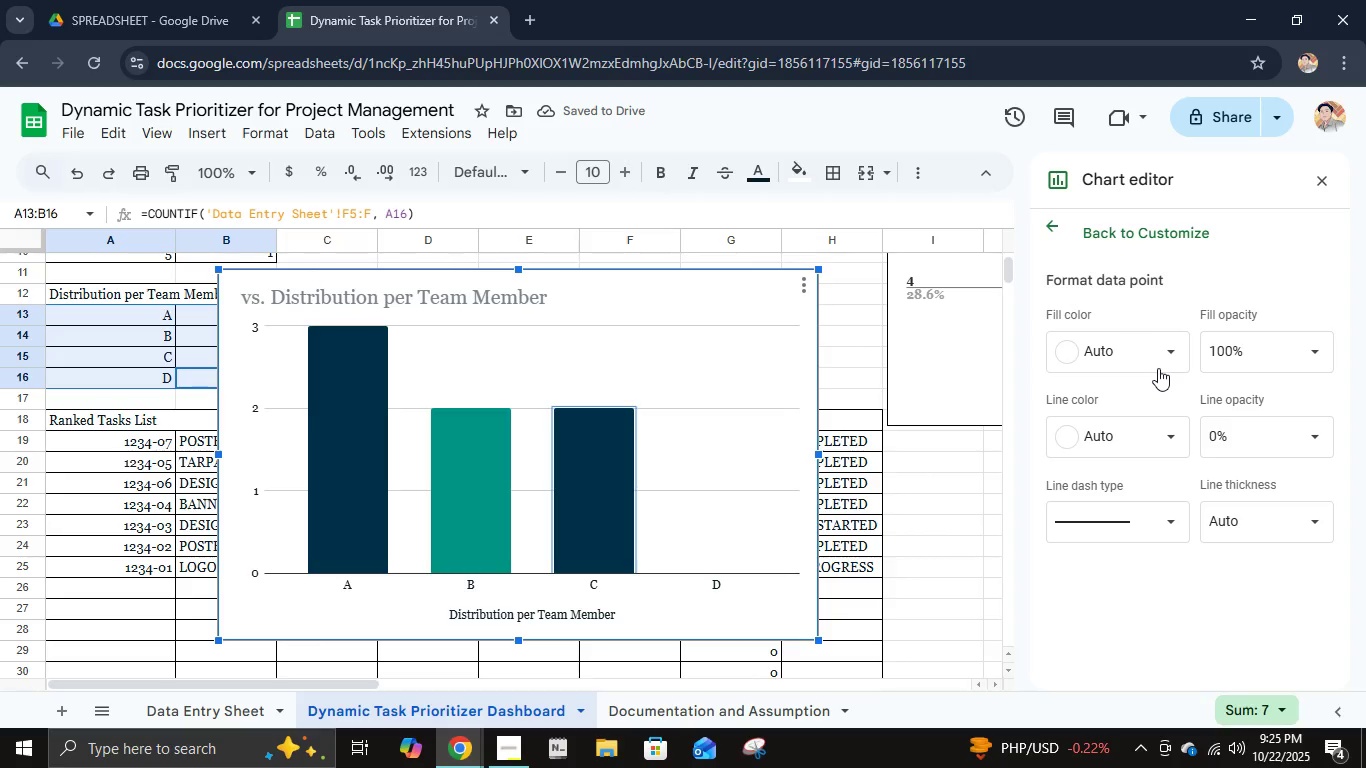 
double_click([1158, 361])
 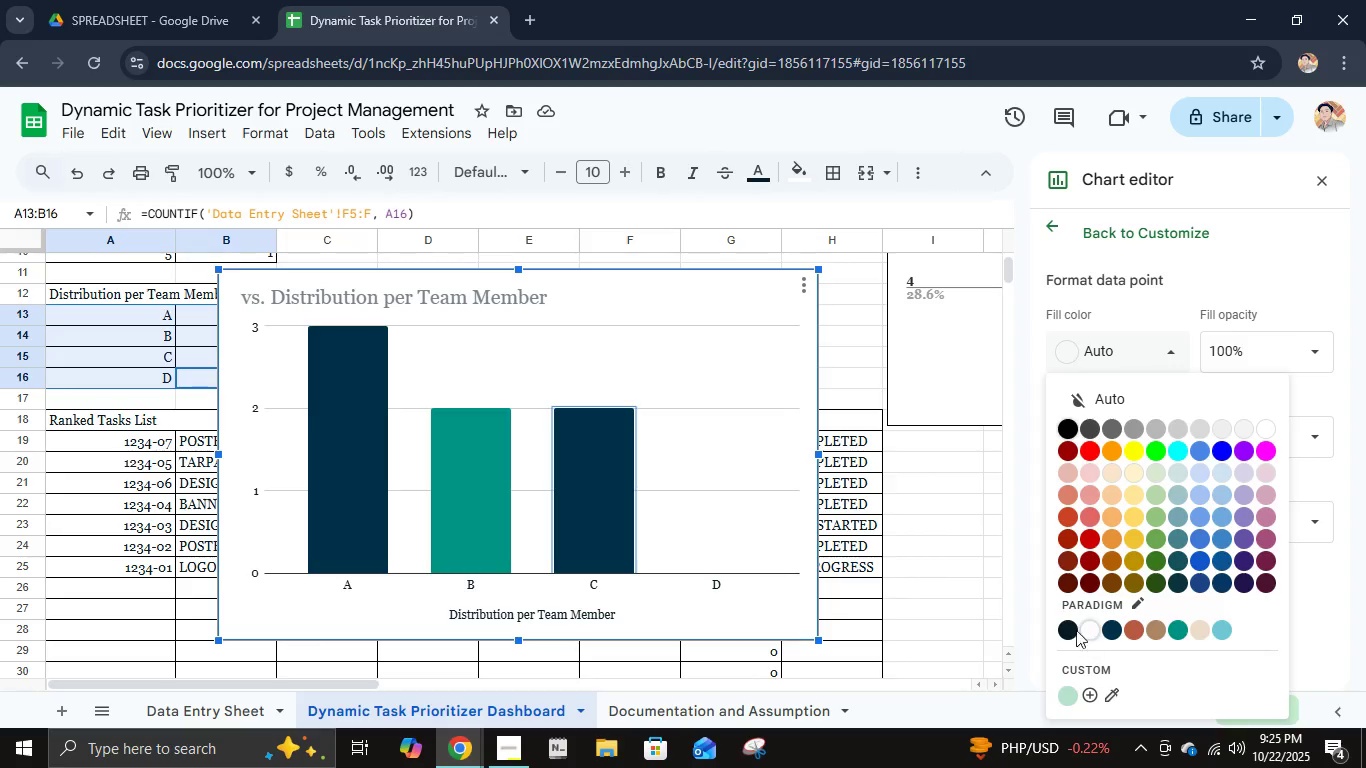 
left_click([1070, 626])
 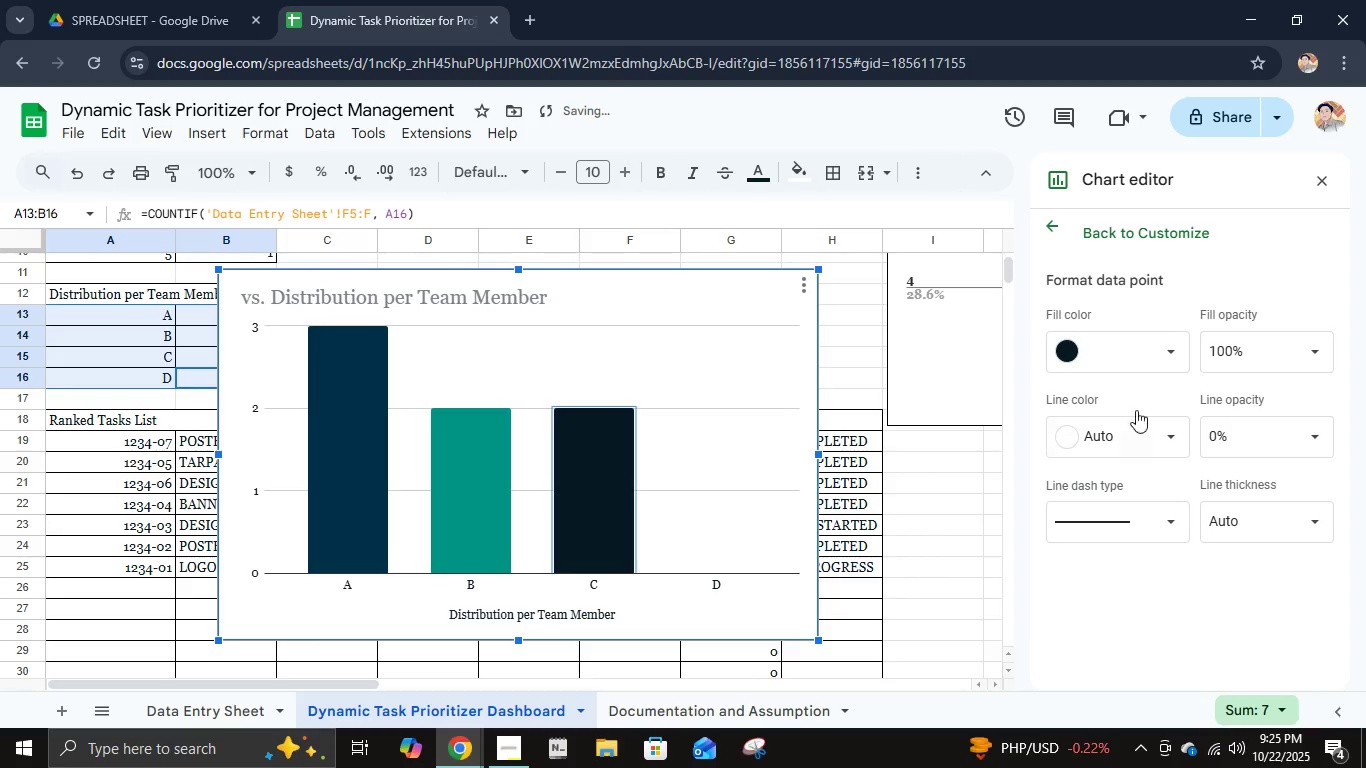 
left_click([1147, 348])
 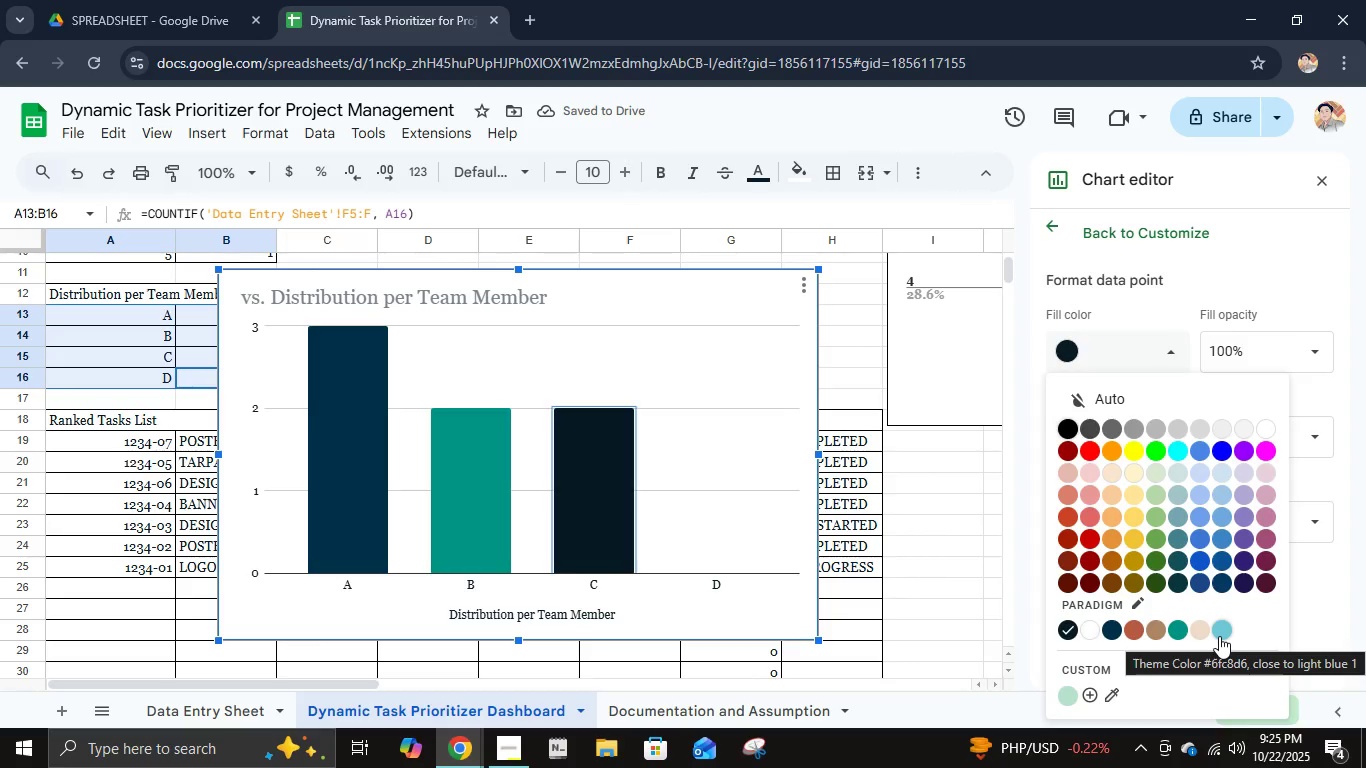 
left_click([1219, 636])
 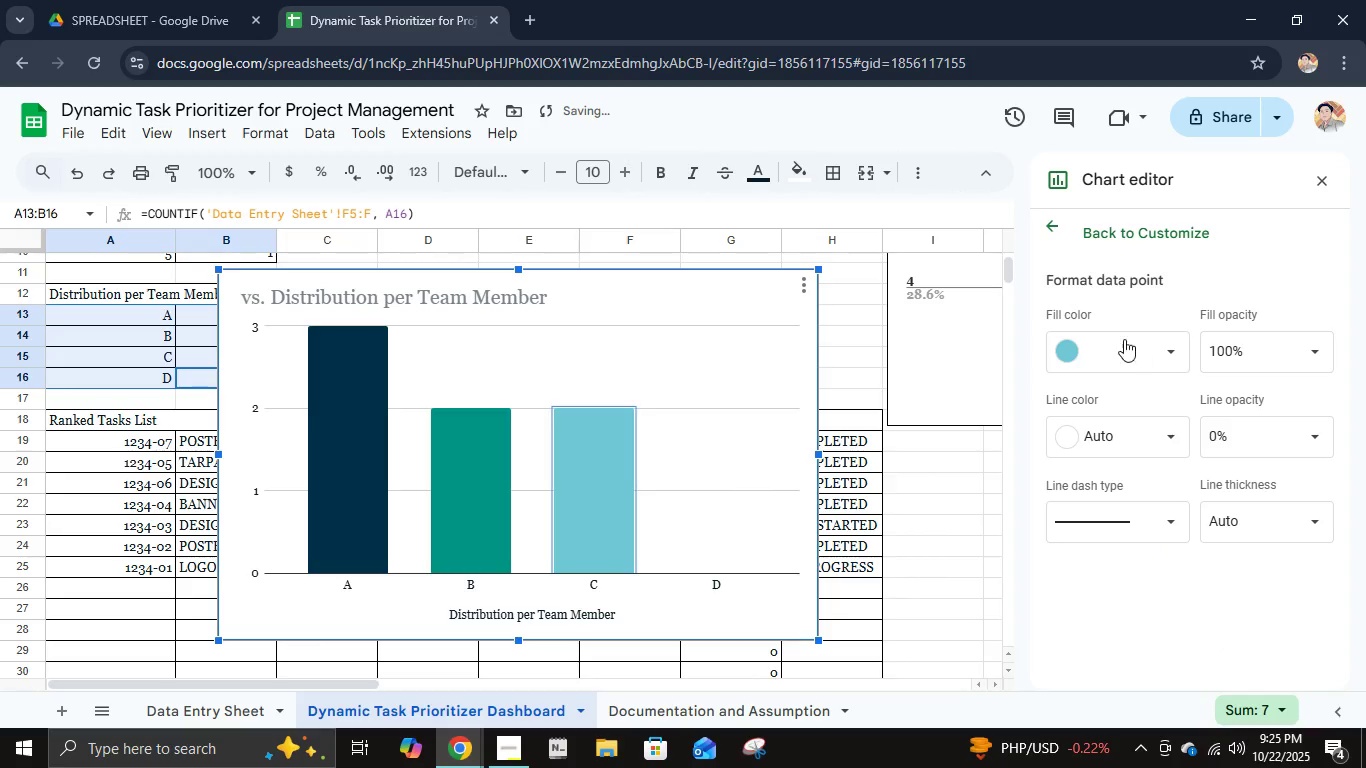 
left_click([1123, 336])
 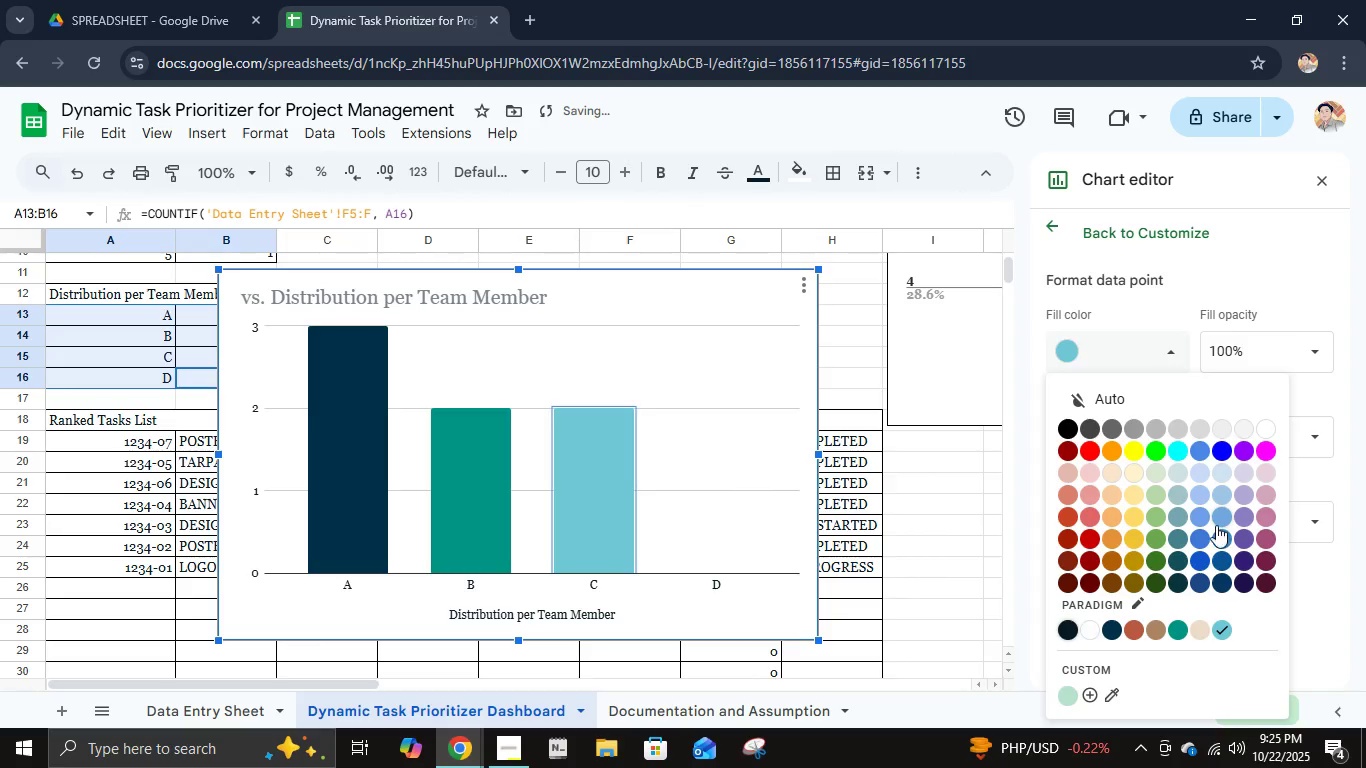 
left_click([1219, 519])
 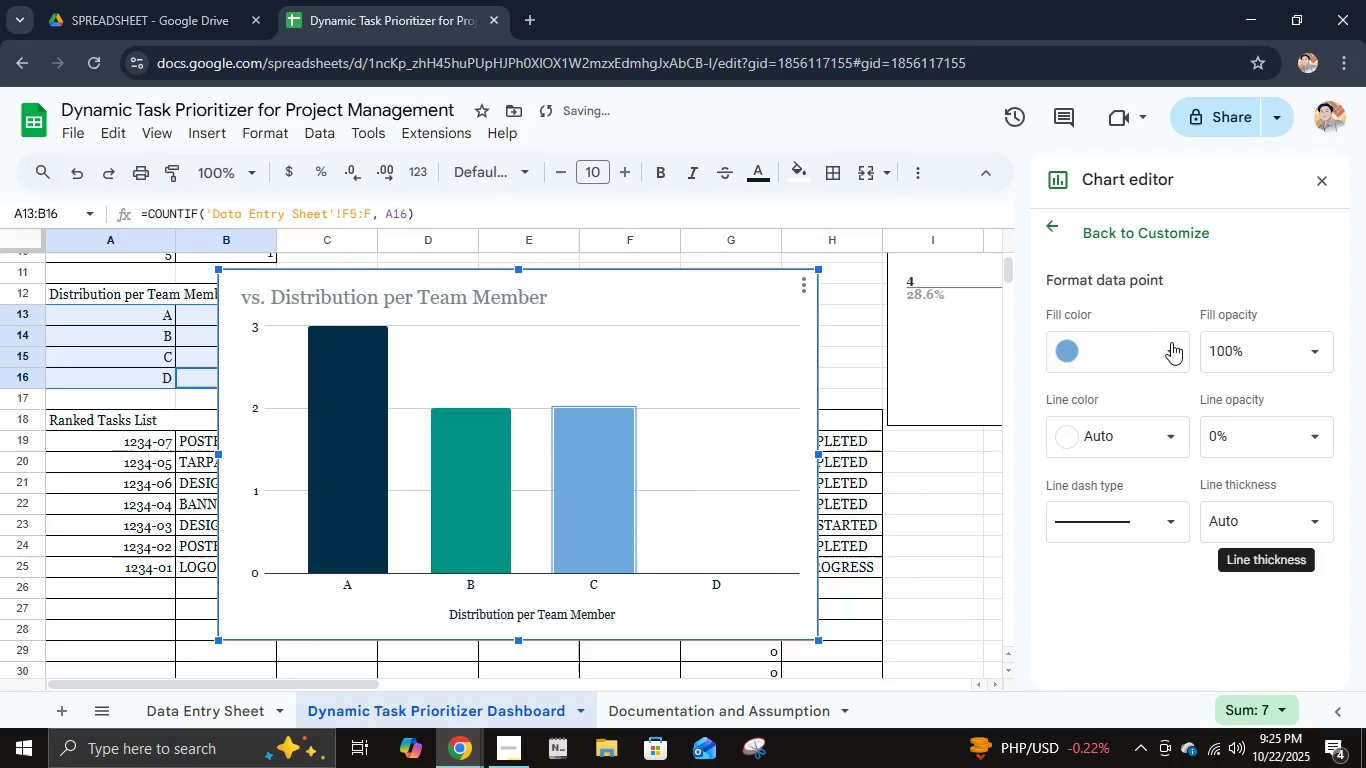 
left_click([1171, 341])
 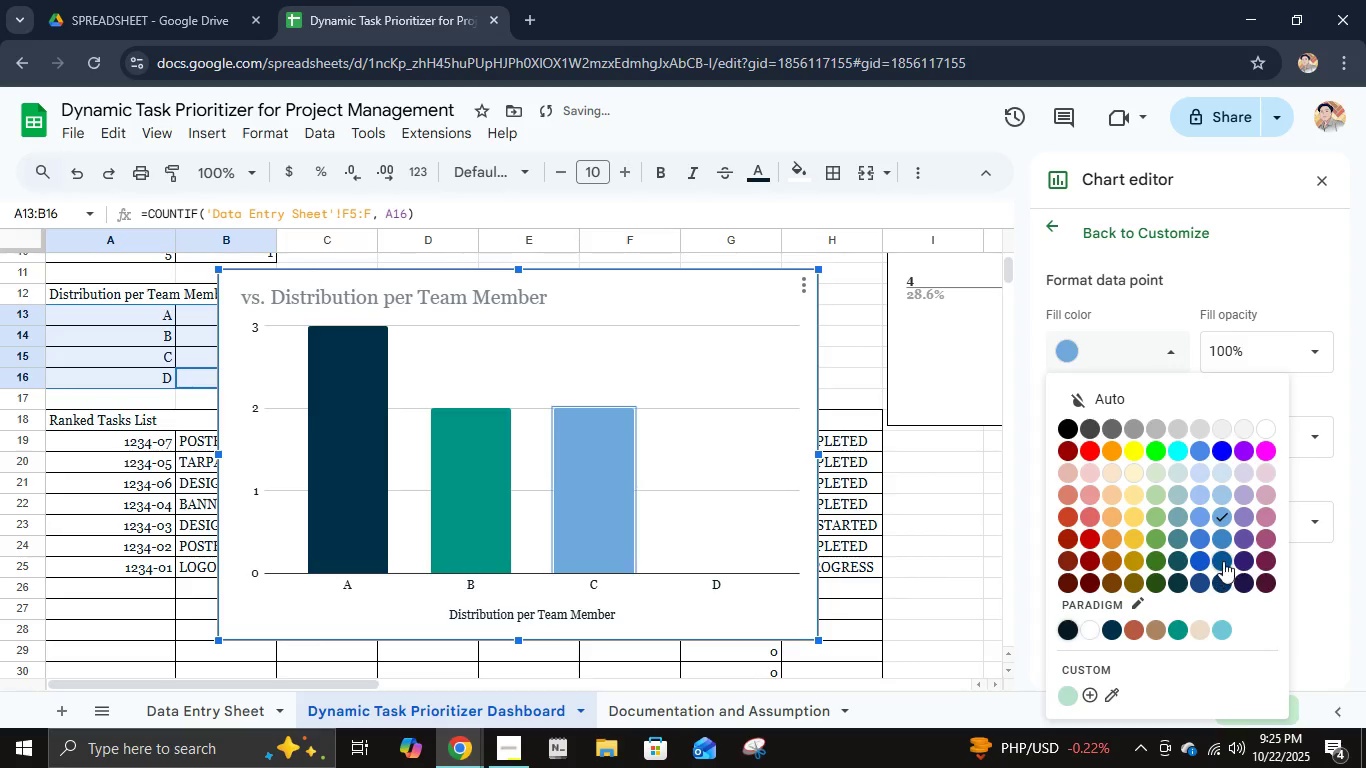 
left_click([1223, 561])
 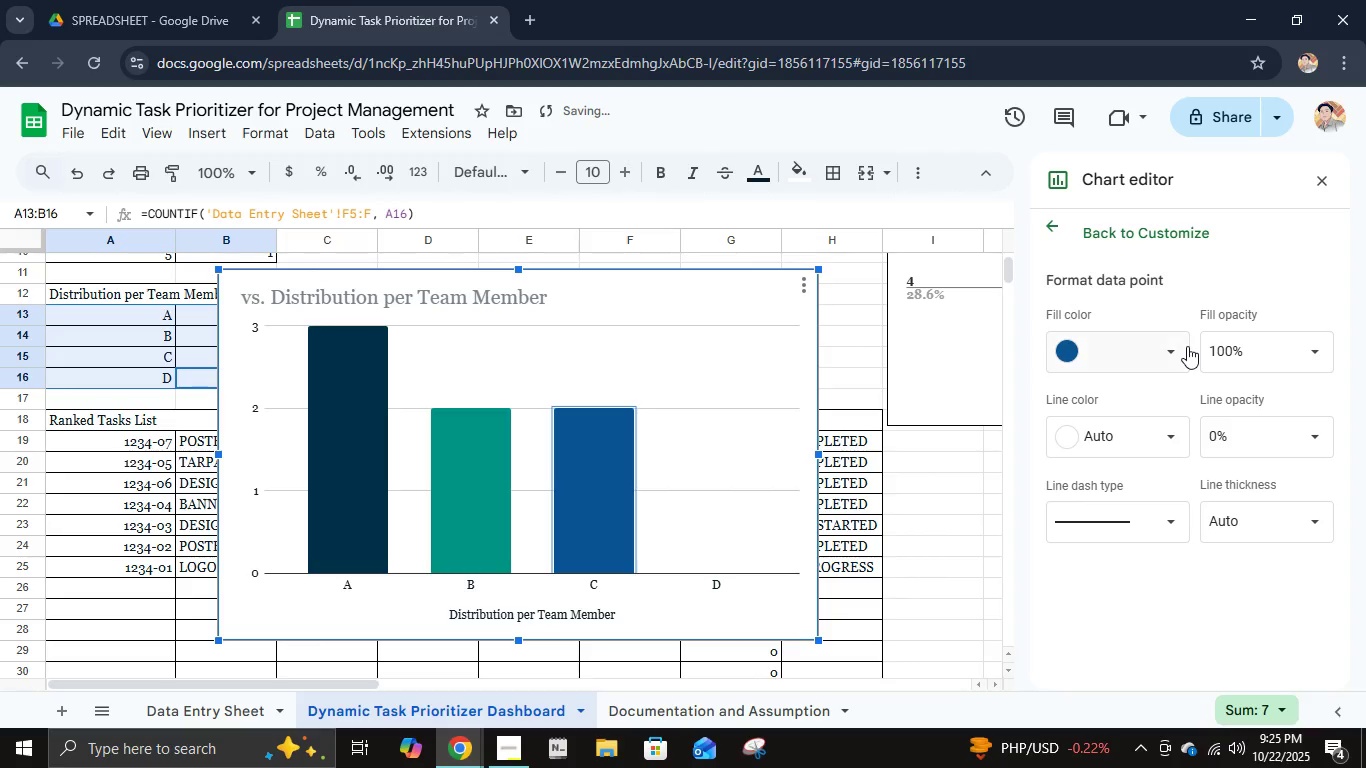 
left_click([1186, 346])
 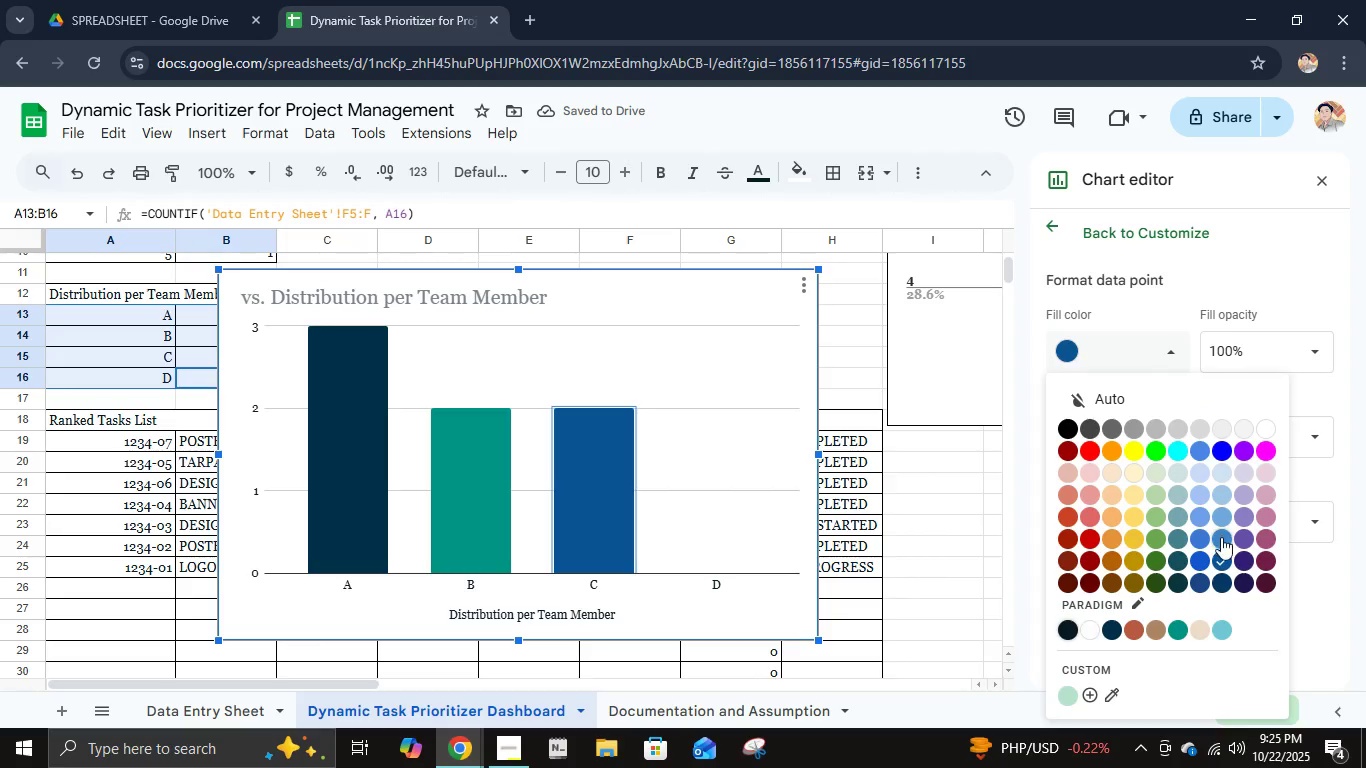 
left_click([1221, 537])
 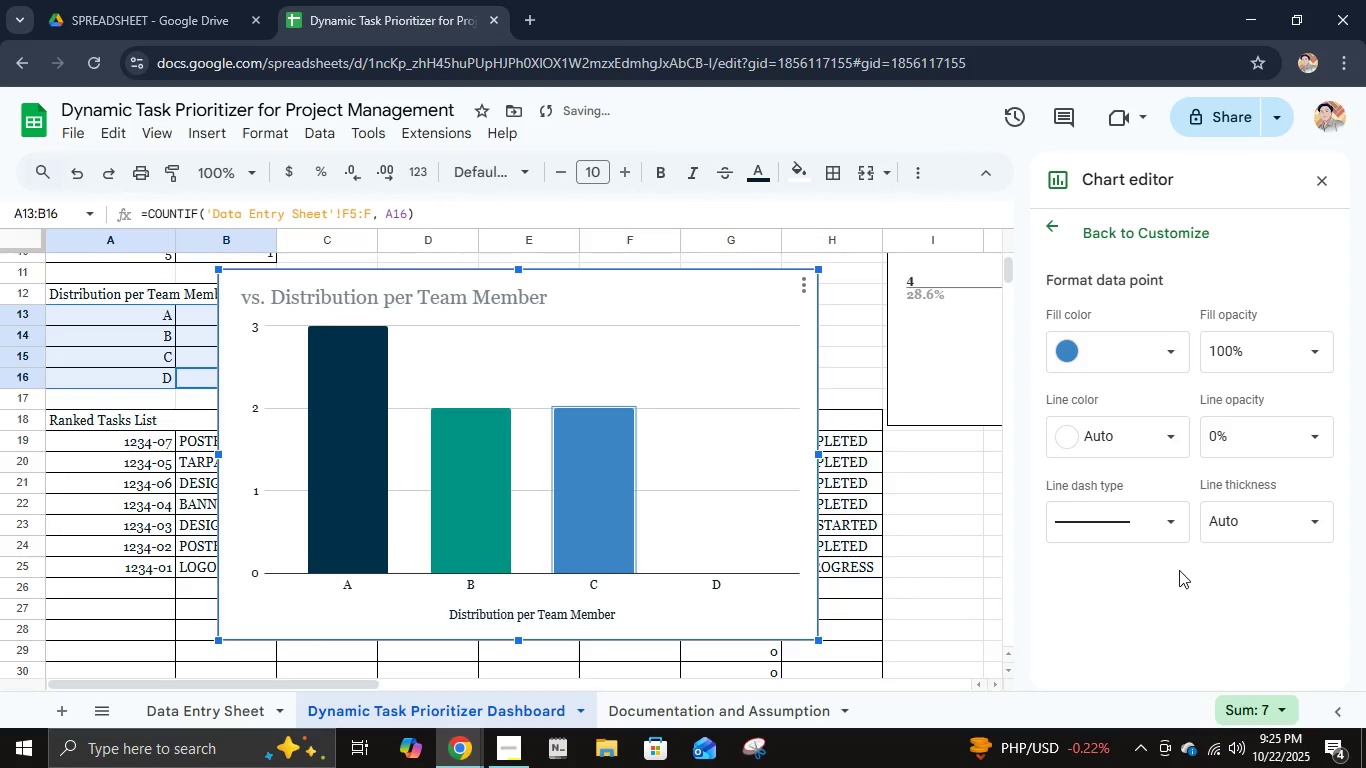 
left_click([1179, 570])
 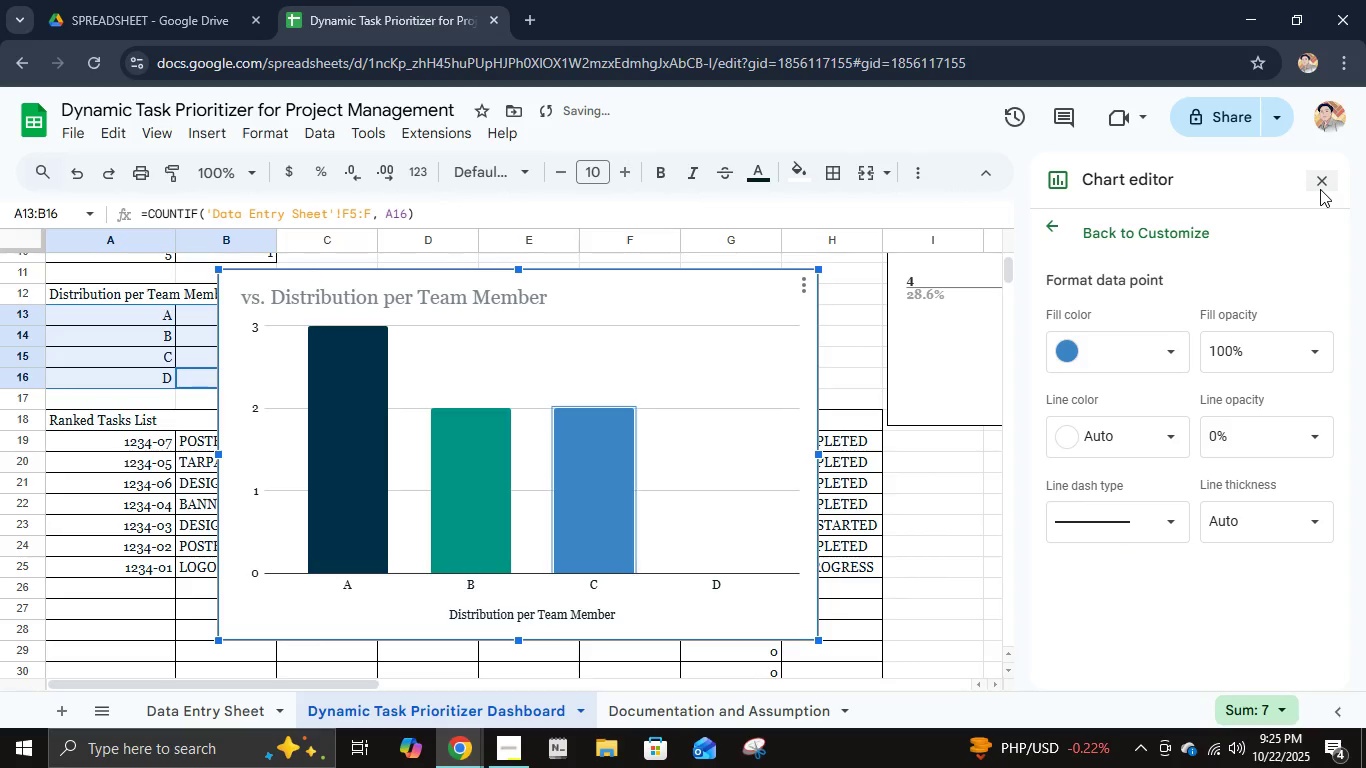 
left_click([1320, 189])
 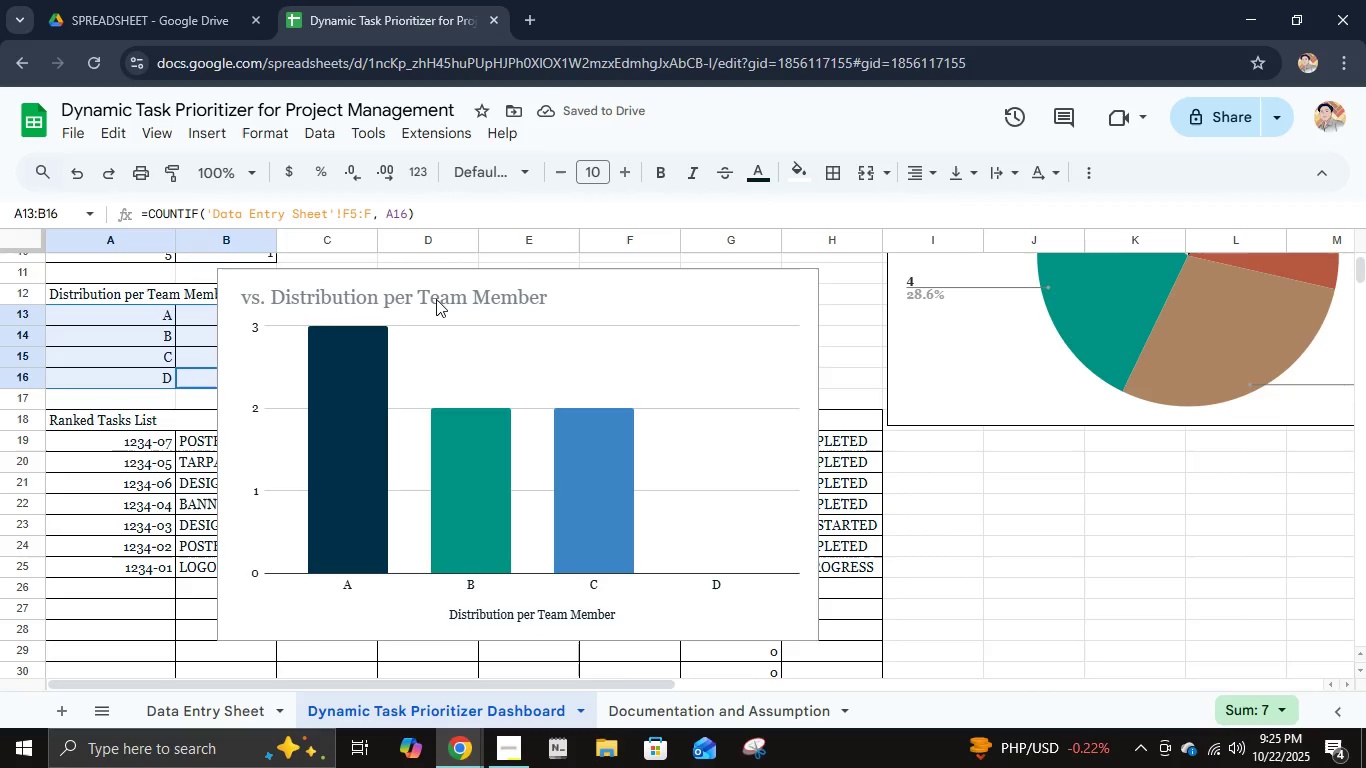 
double_click([436, 299])
 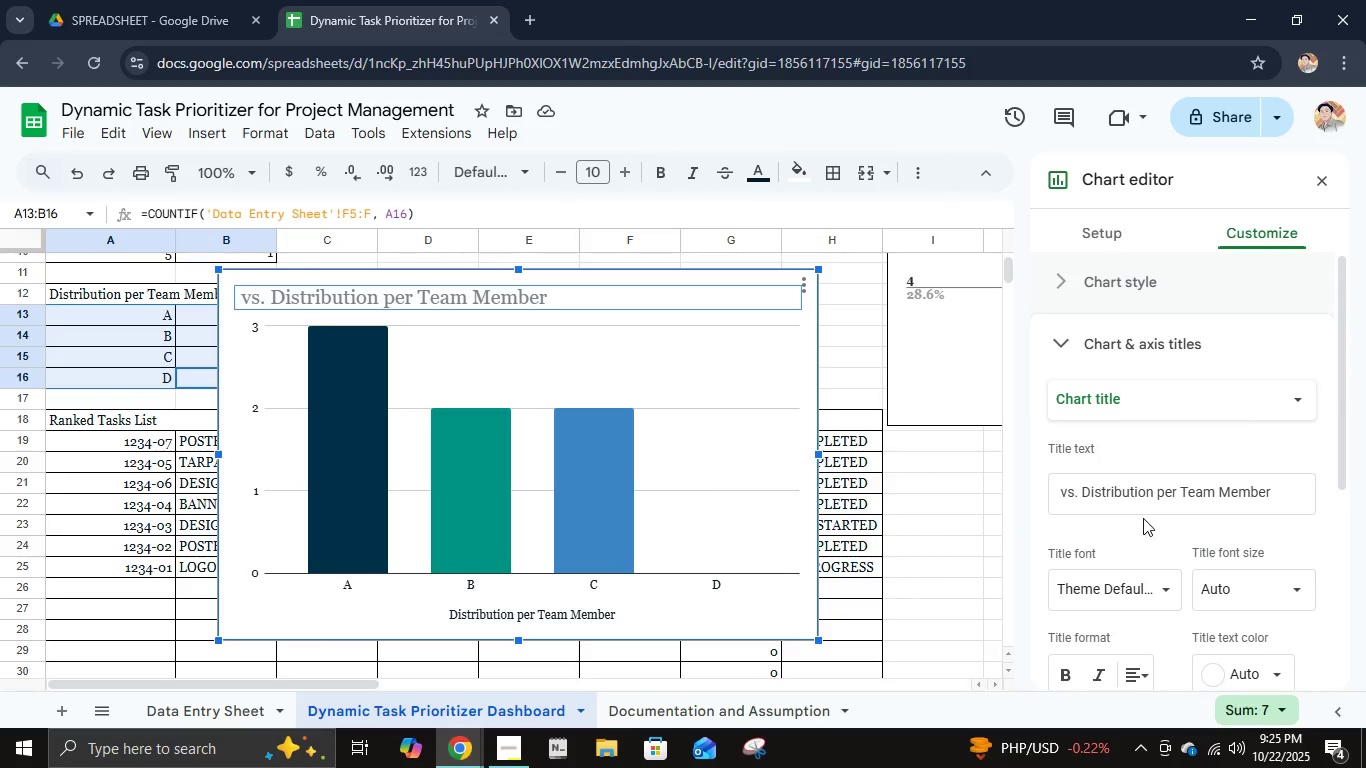 
double_click([1139, 507])
 